 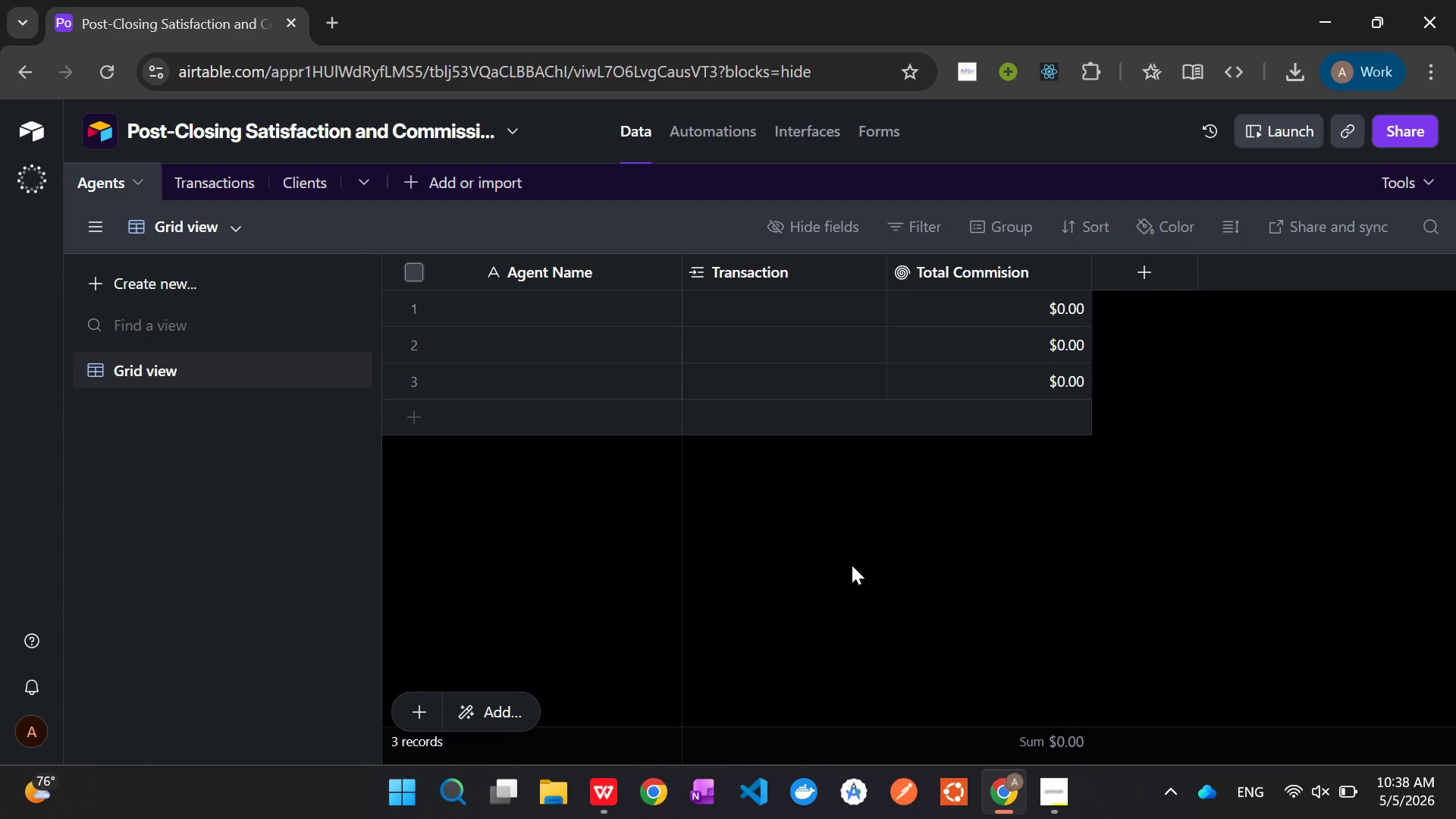 
left_click([1155, 281])
 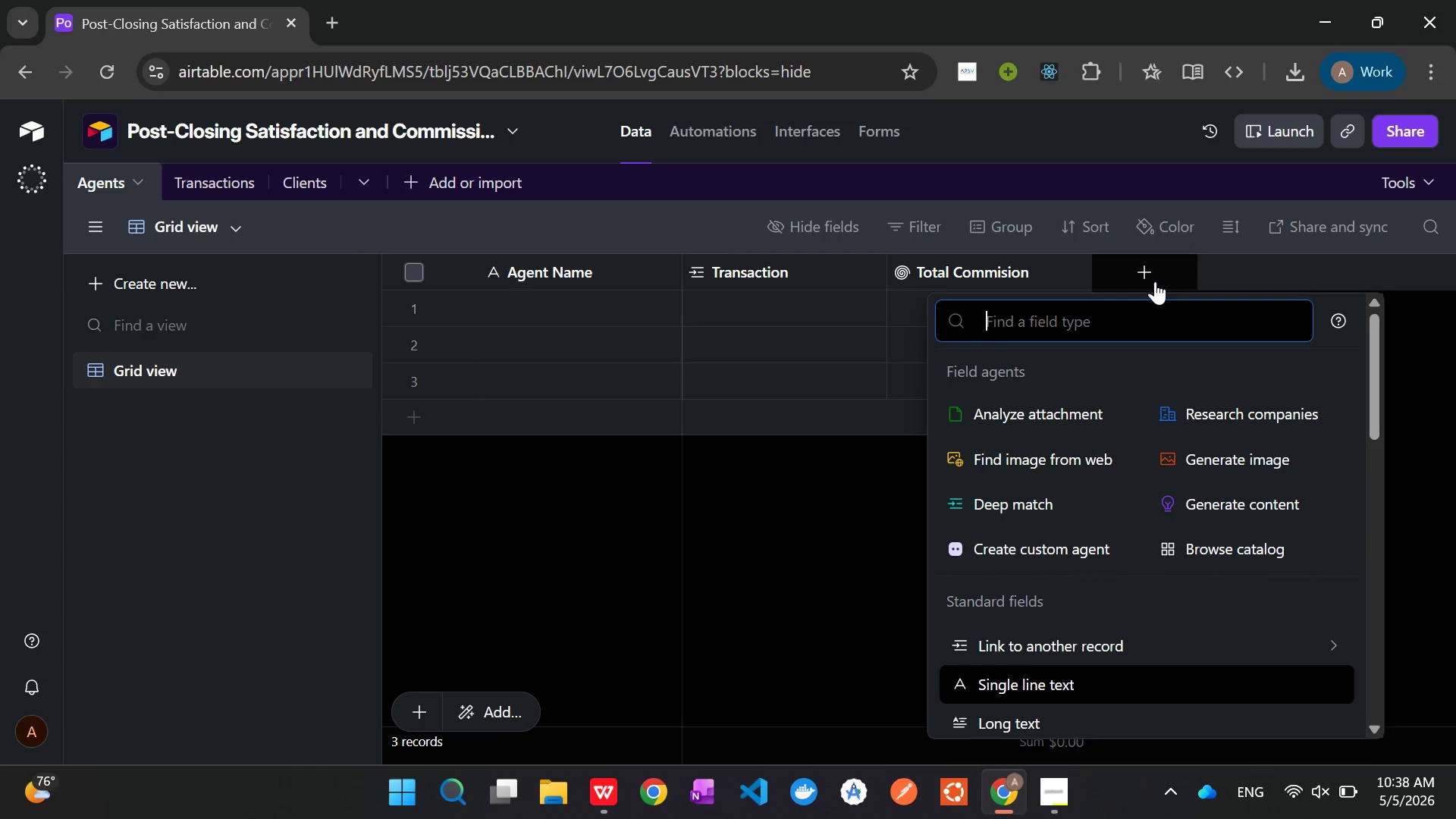 
type(Rool)
key(Backspace)
key(Backspace)
type(ll)
 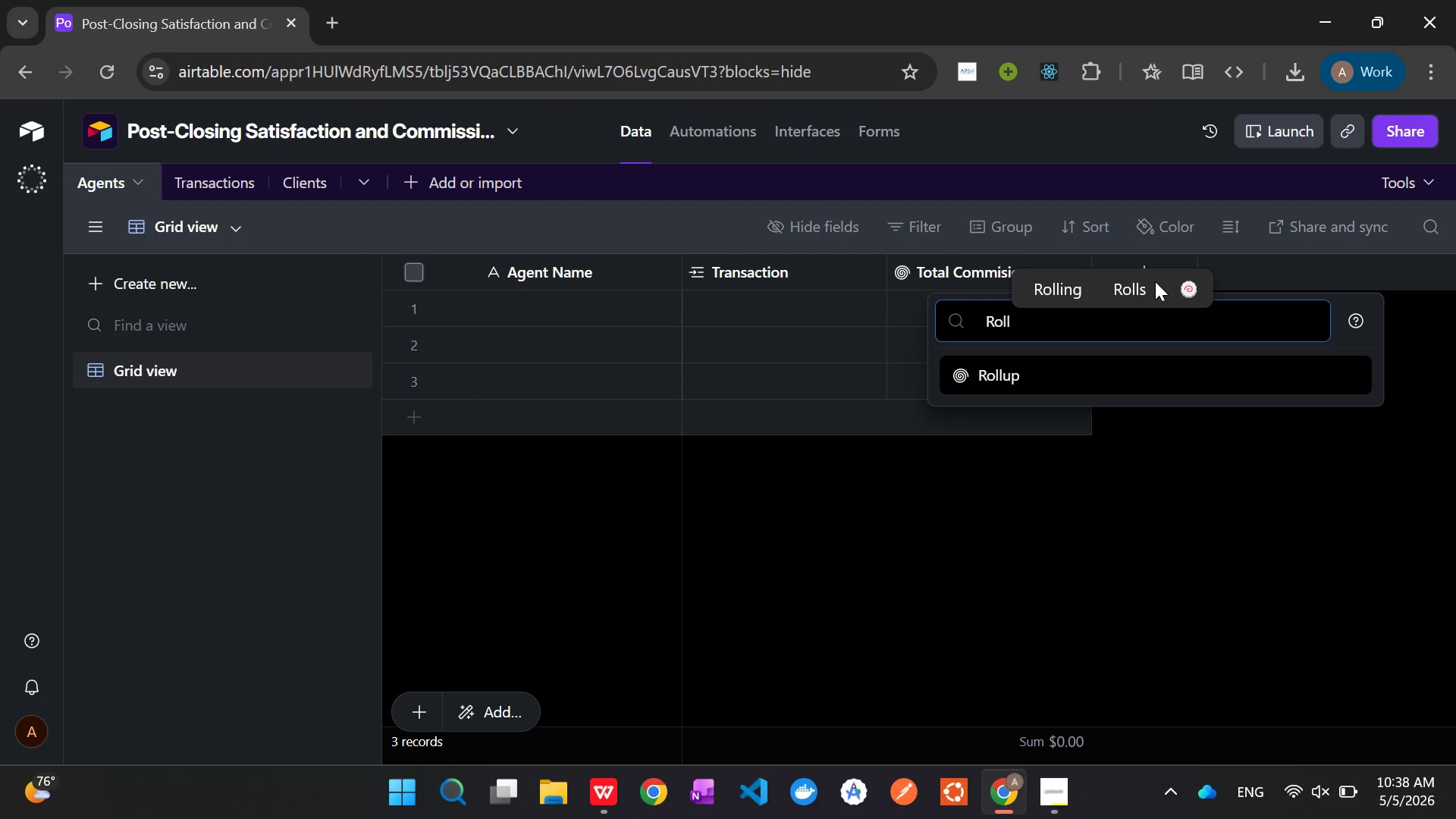 
key(Enter)
 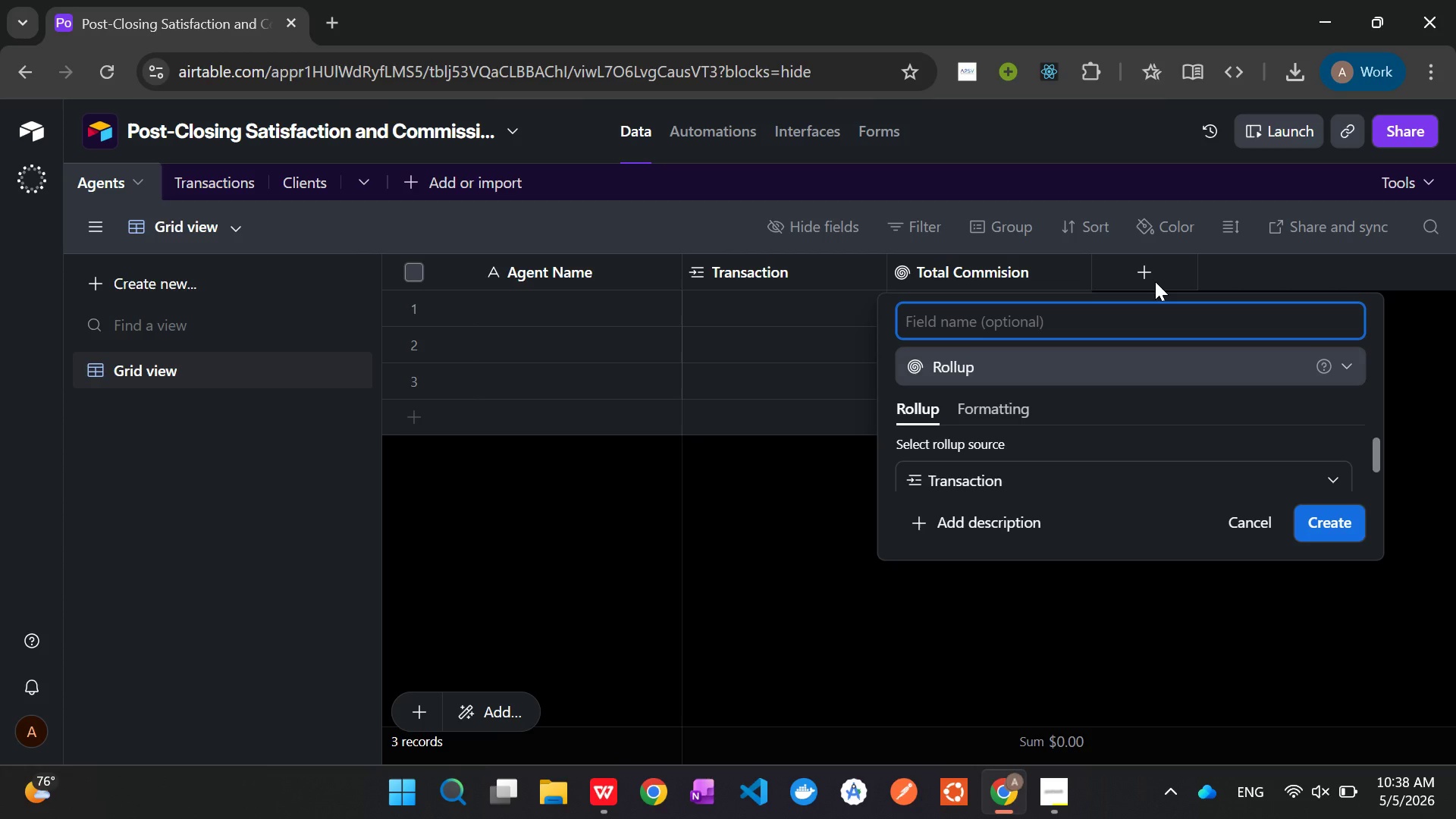 
type(Avg CSAT)
 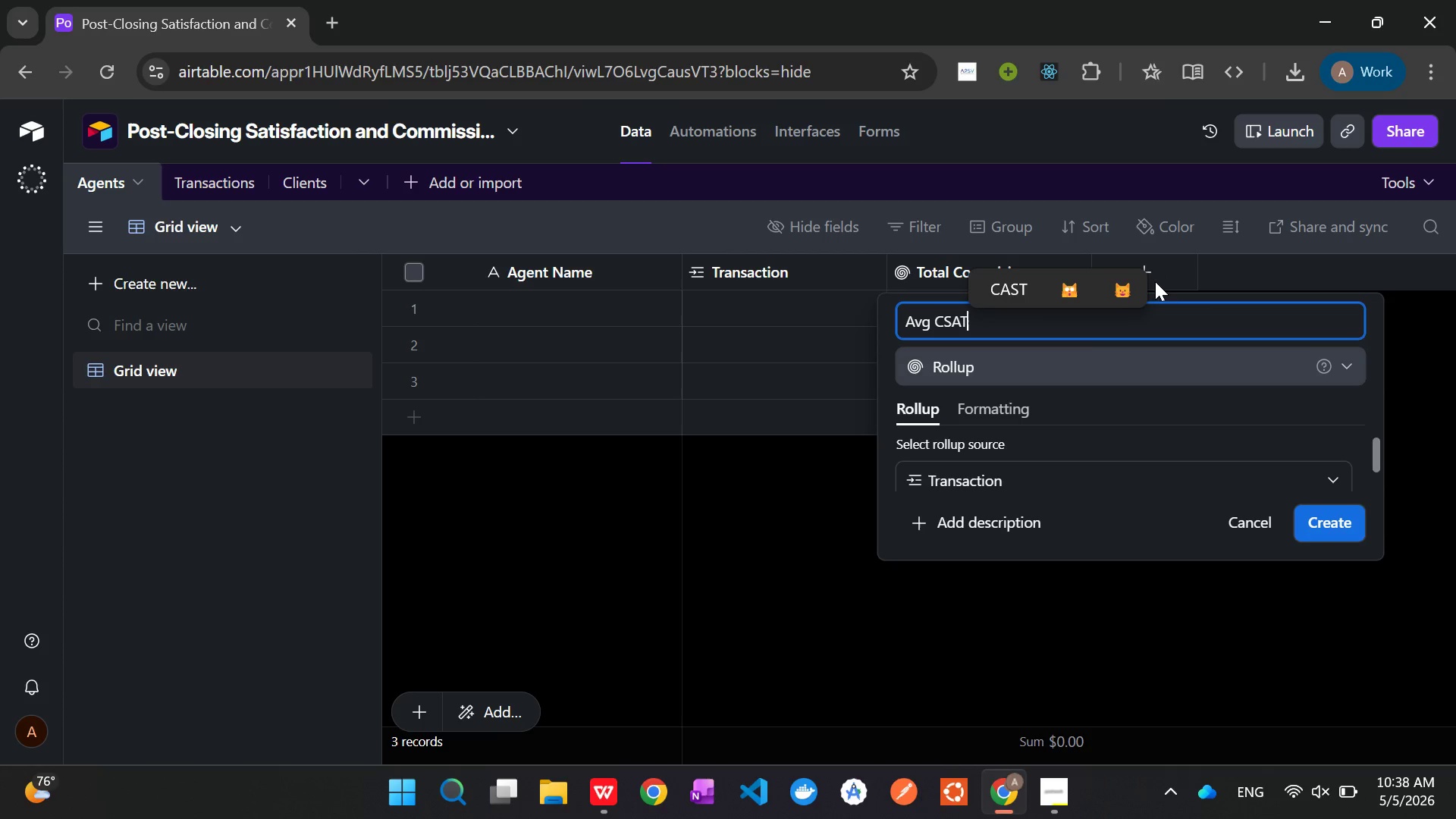 
wait(14.97)
 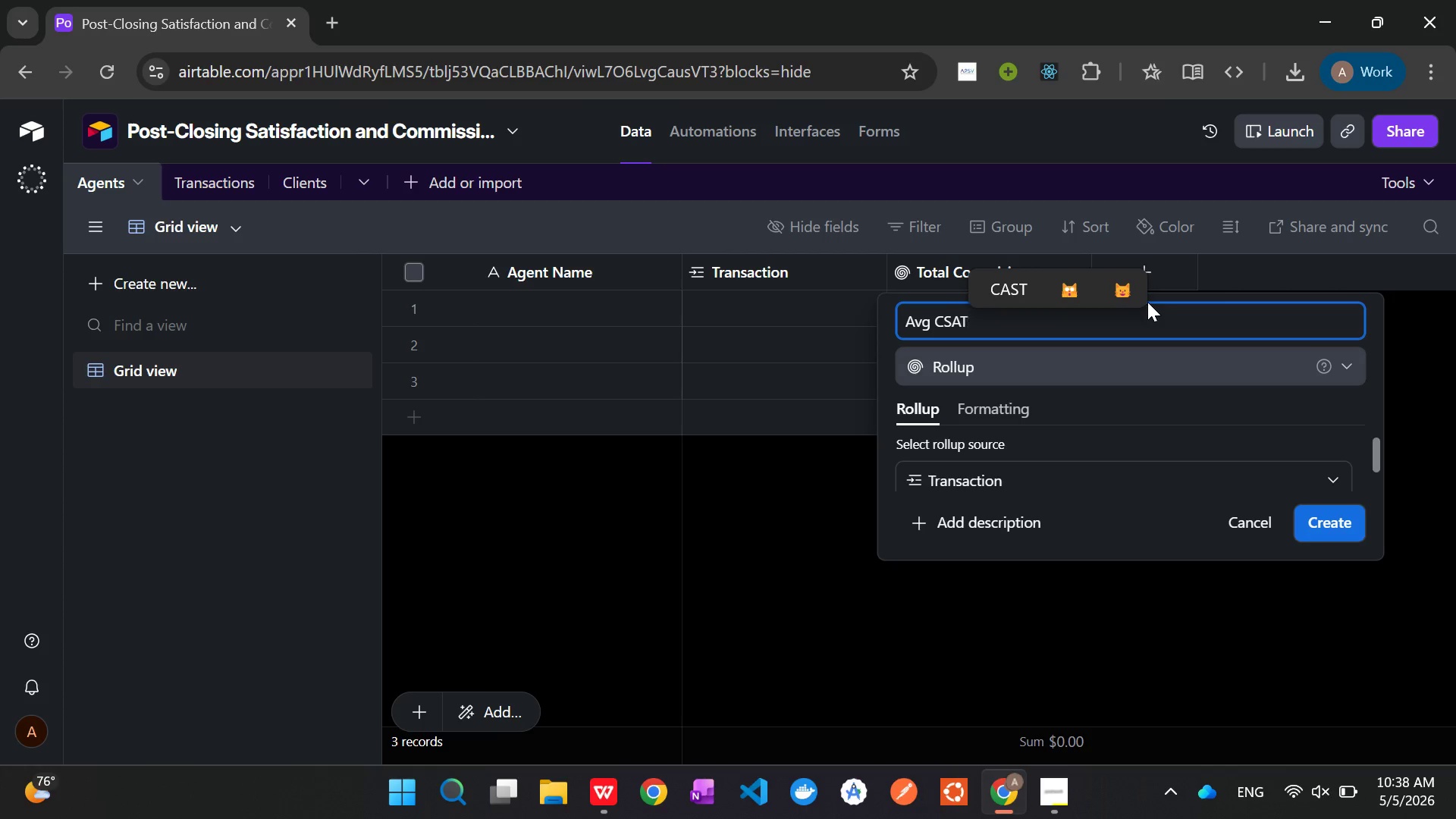 
left_click([1085, 461])
 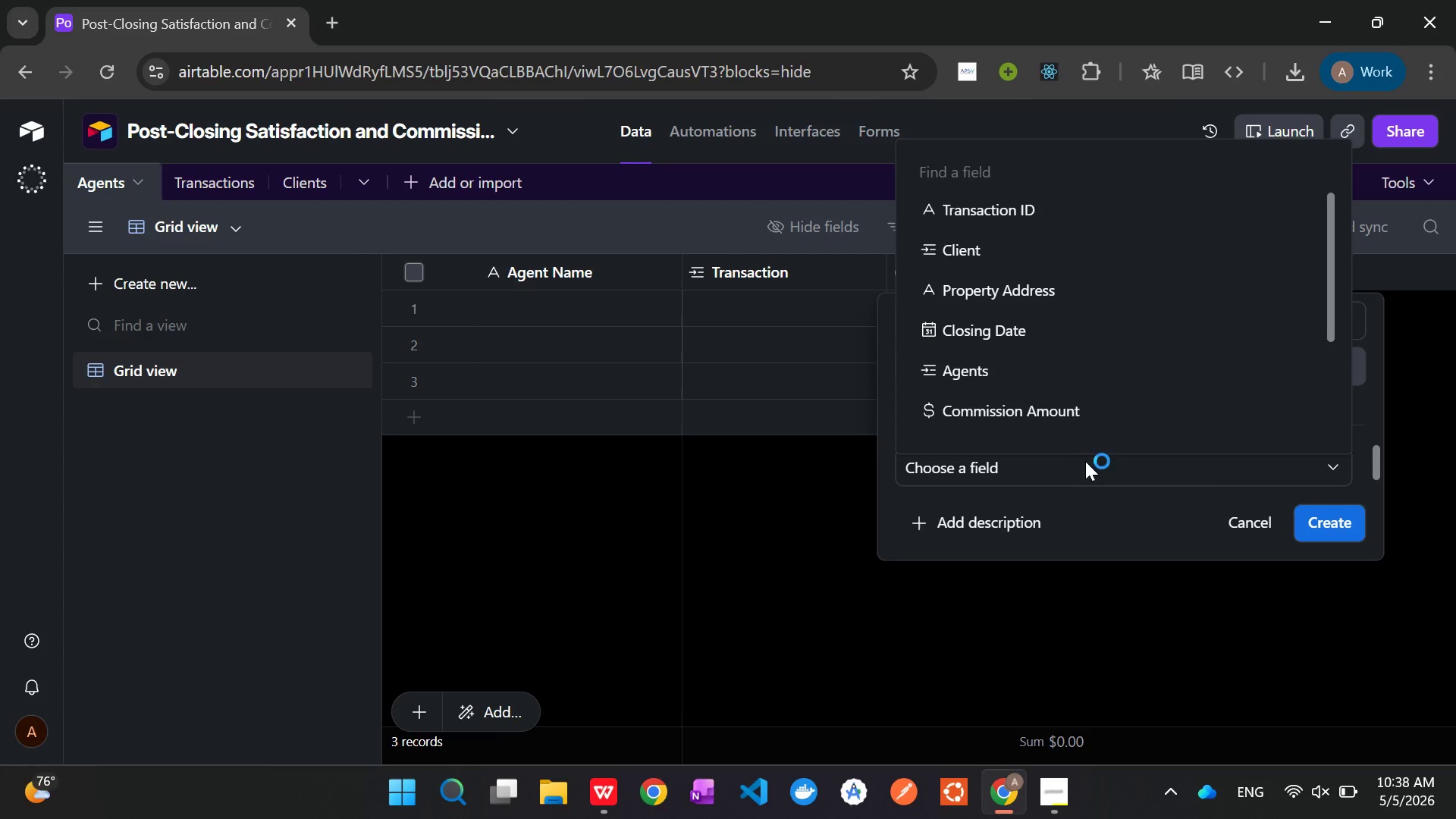 
mouse_move([1060, 366])
 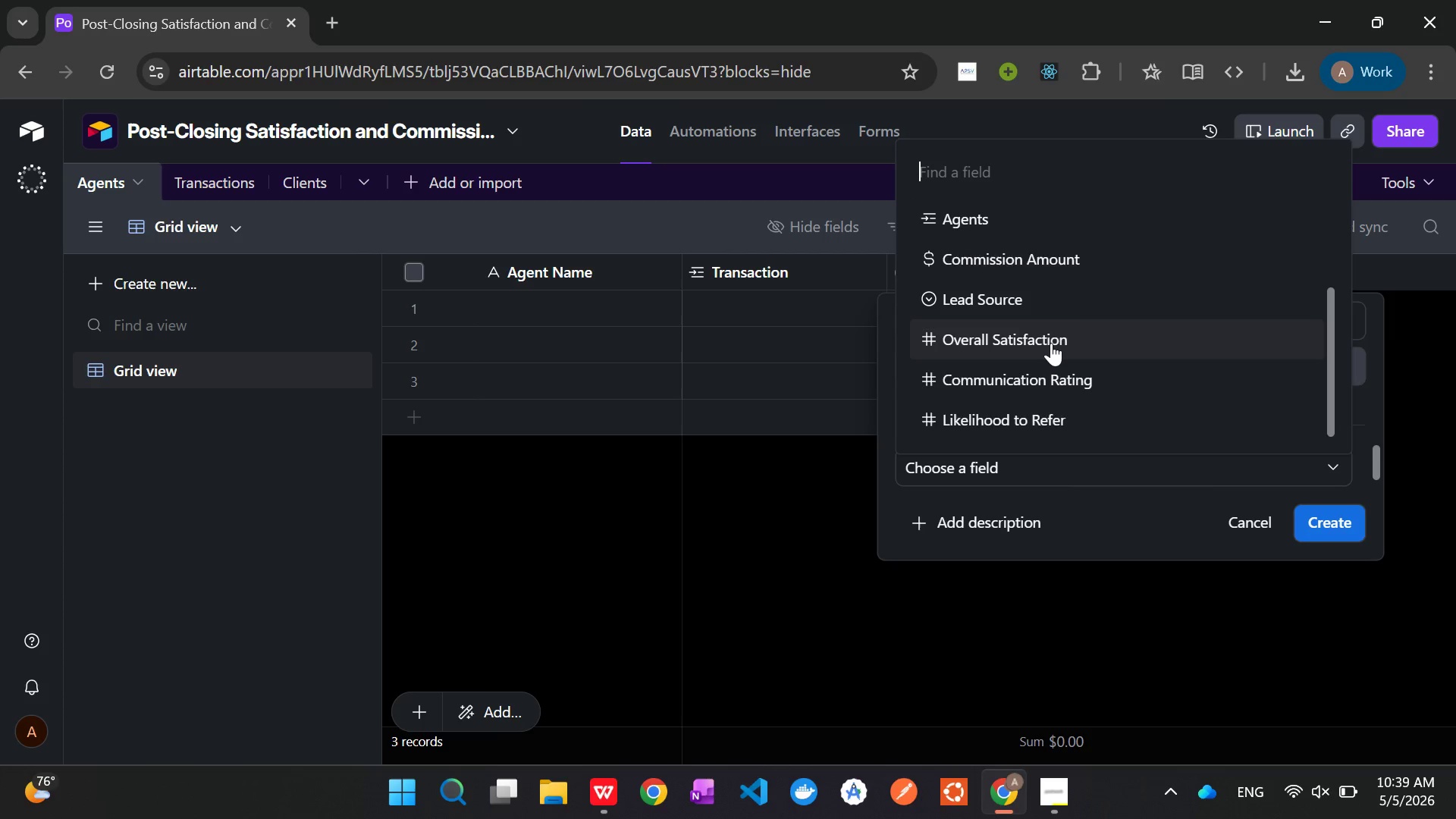 
left_click([1051, 343])
 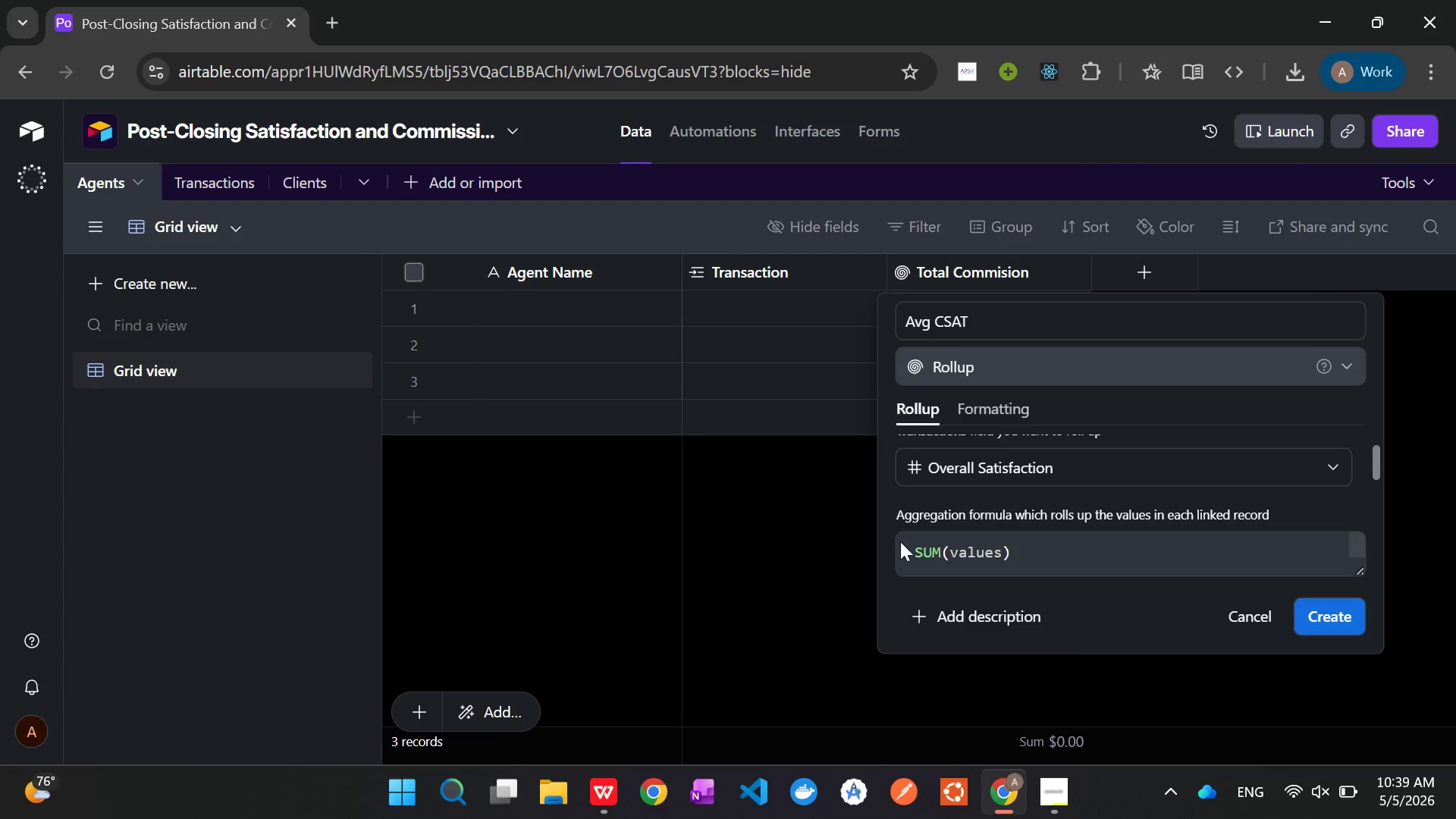 
double_click([927, 550])
 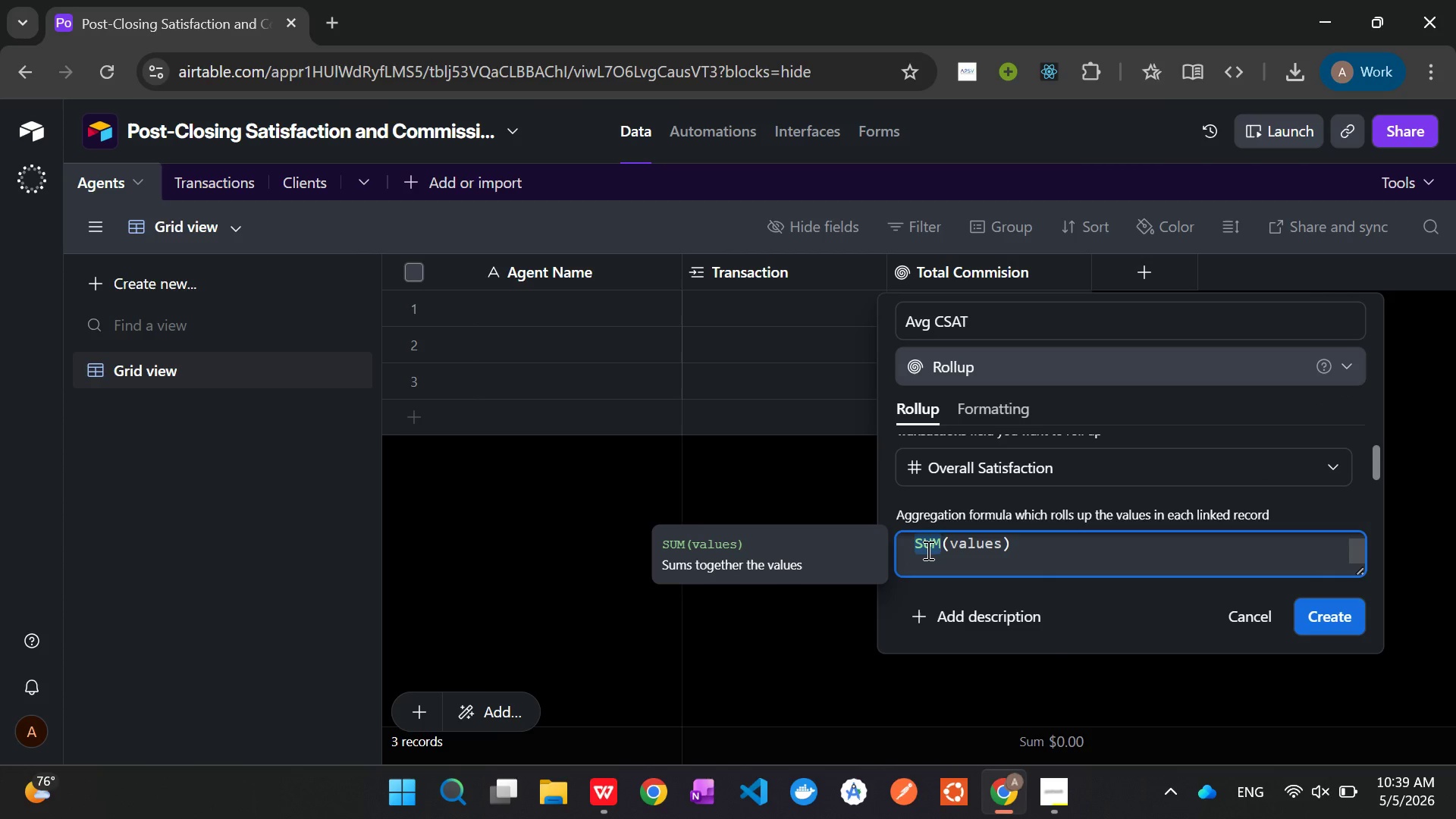 
type(AVERAGE)
 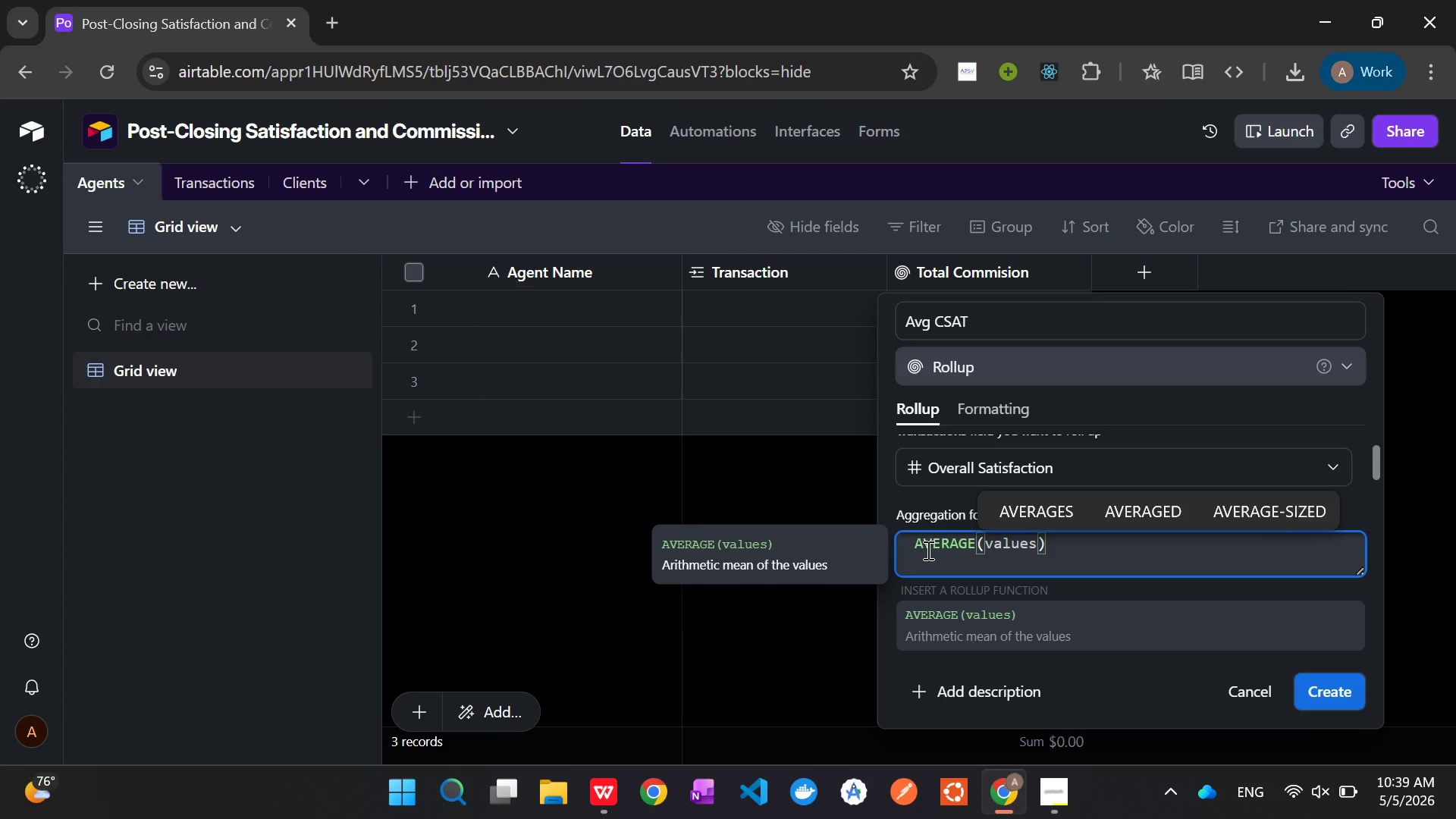 
left_click([1327, 691])
 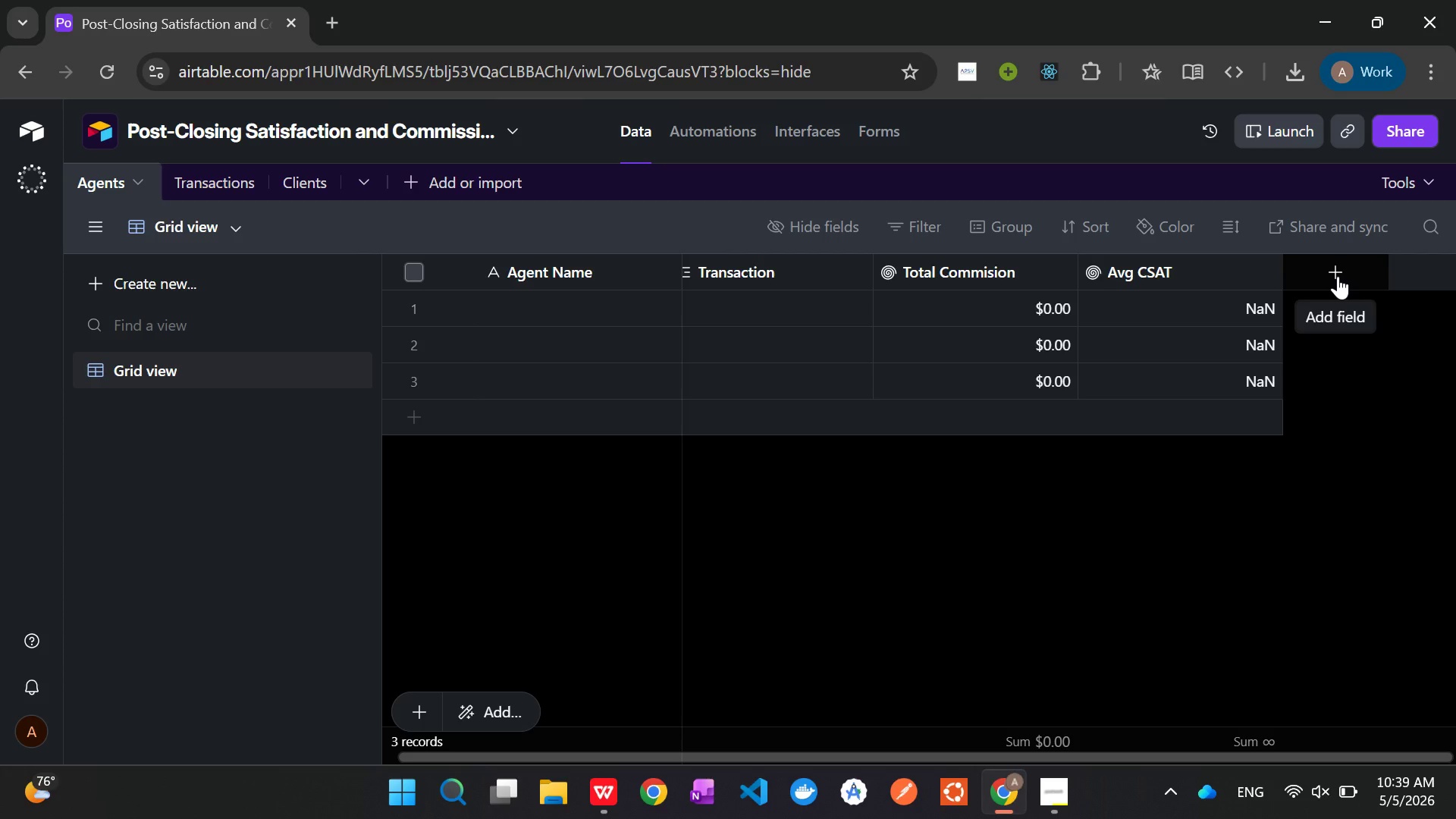 
wait(16.28)
 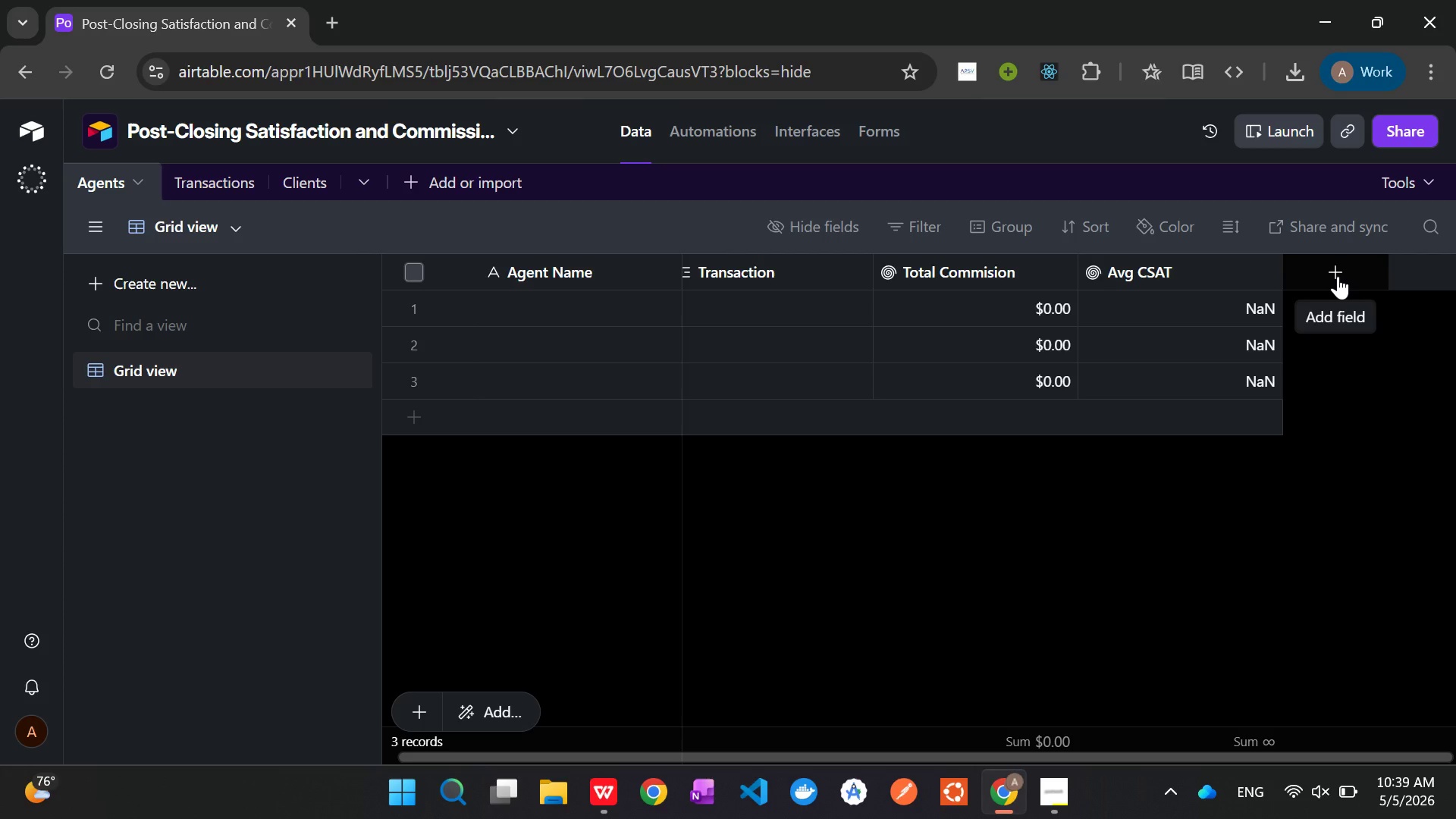 
left_click([1338, 276])
 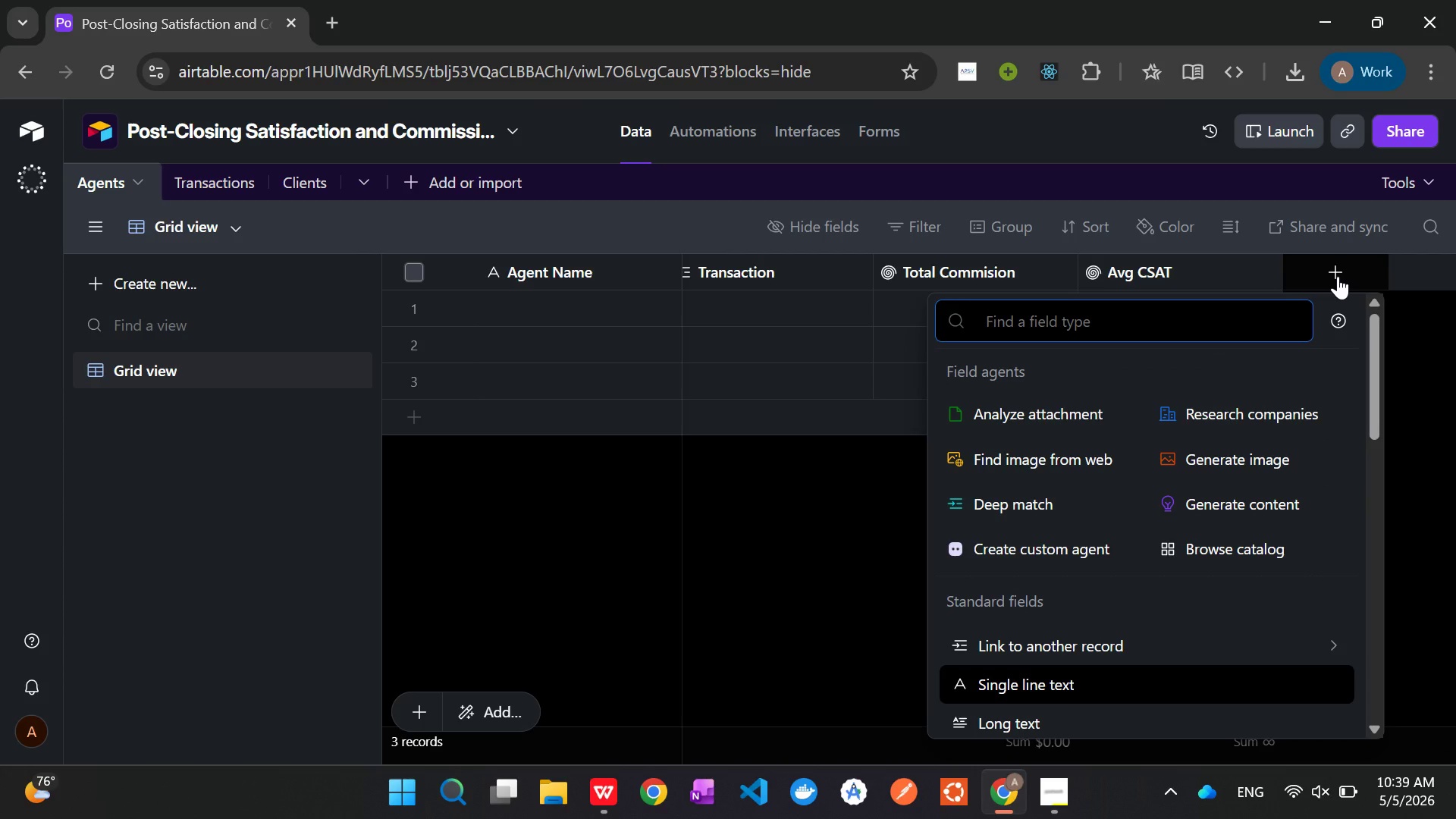 
type(roo)
key(Backspace)
type(ll)
 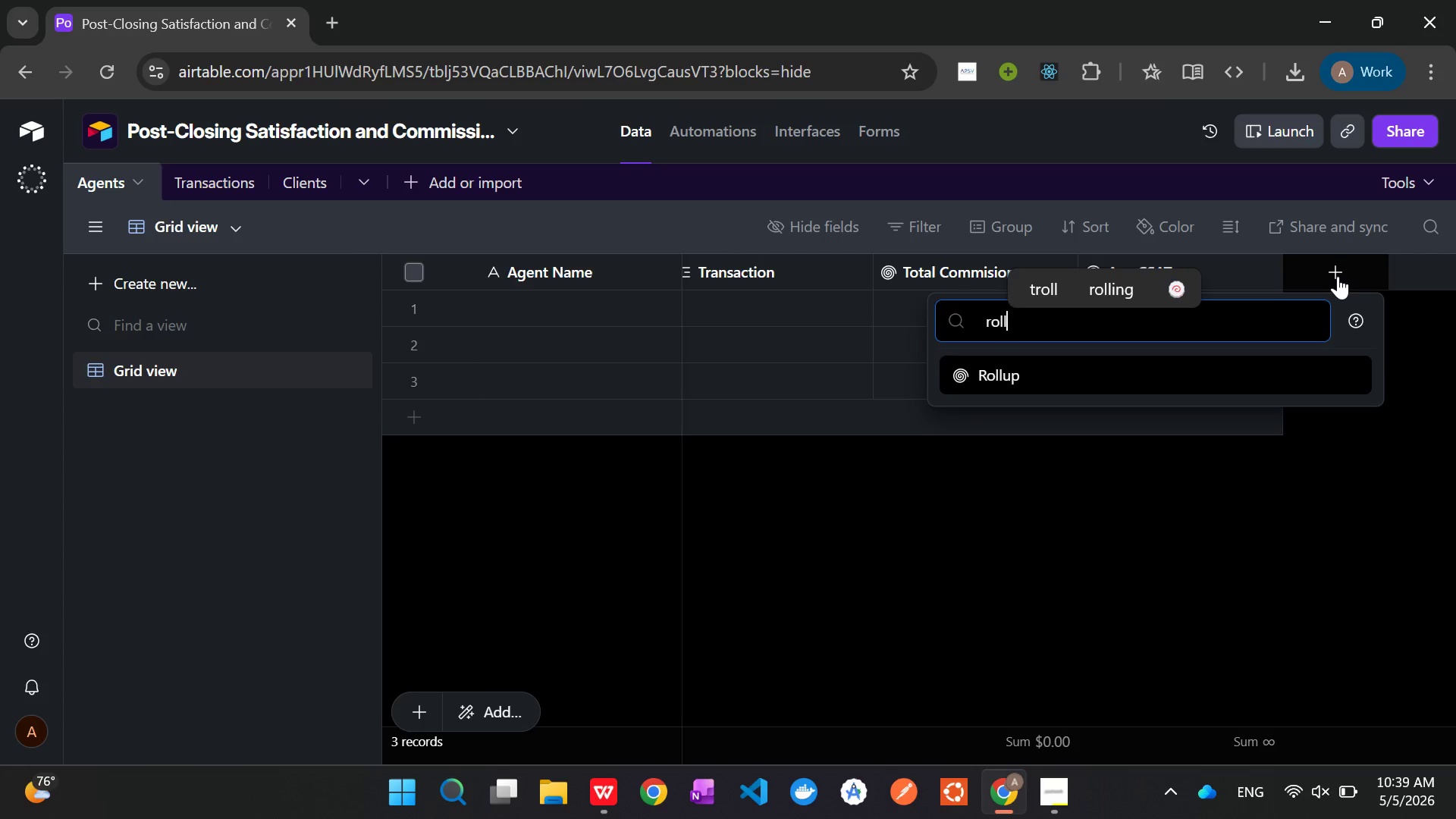 
key(Enter)
 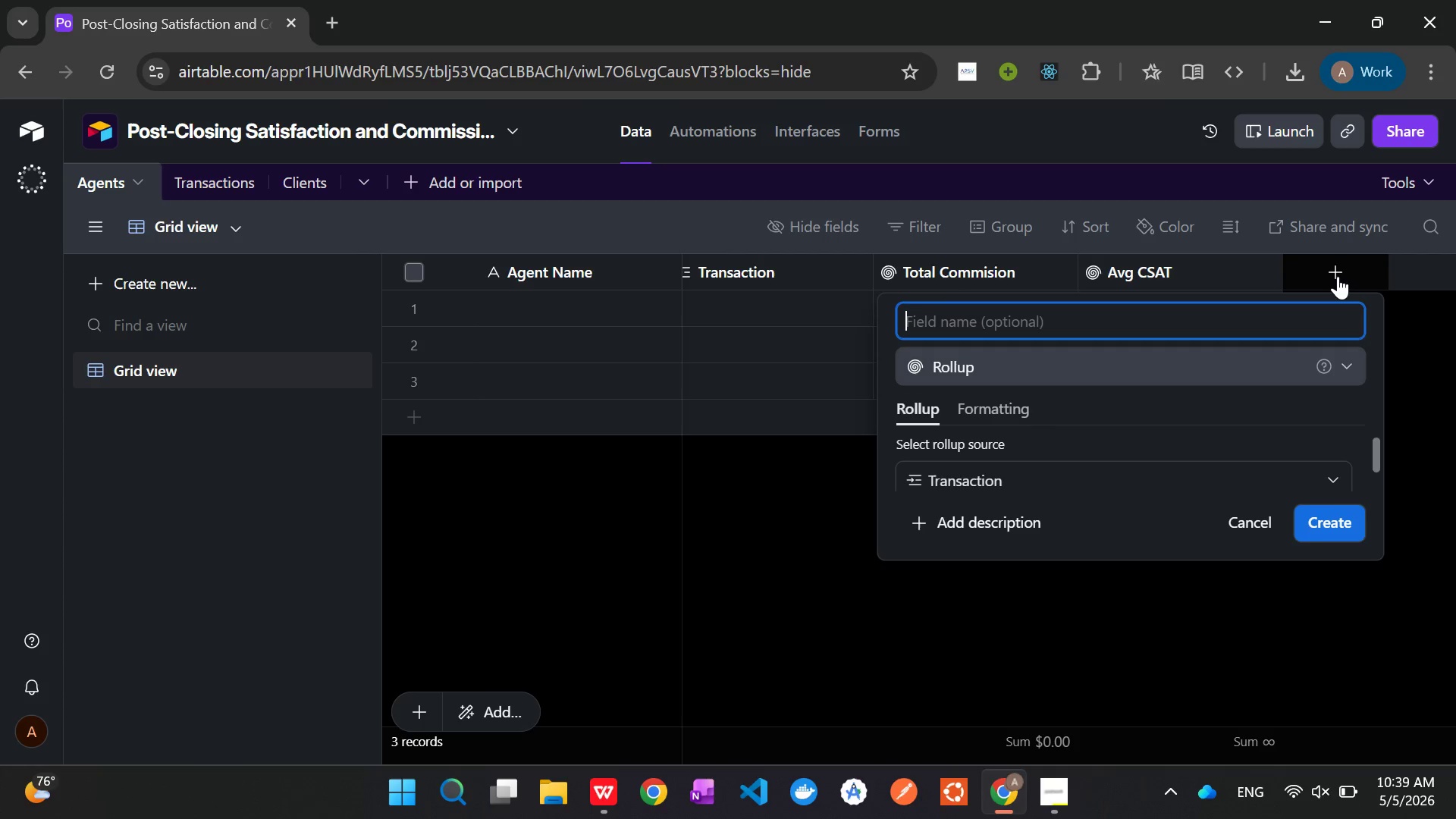 
type(Avg Communication)
 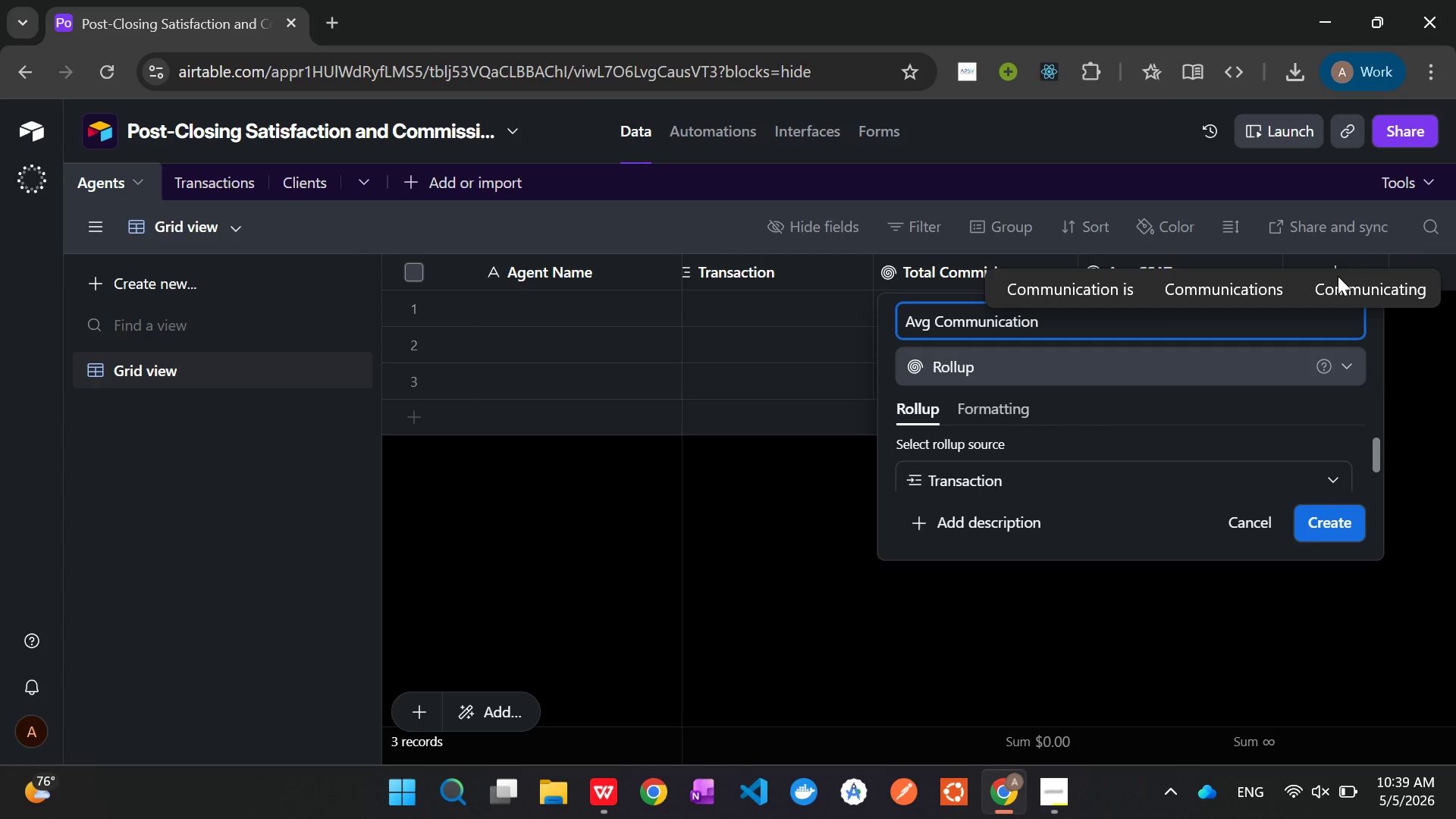 
wait(20.0)
 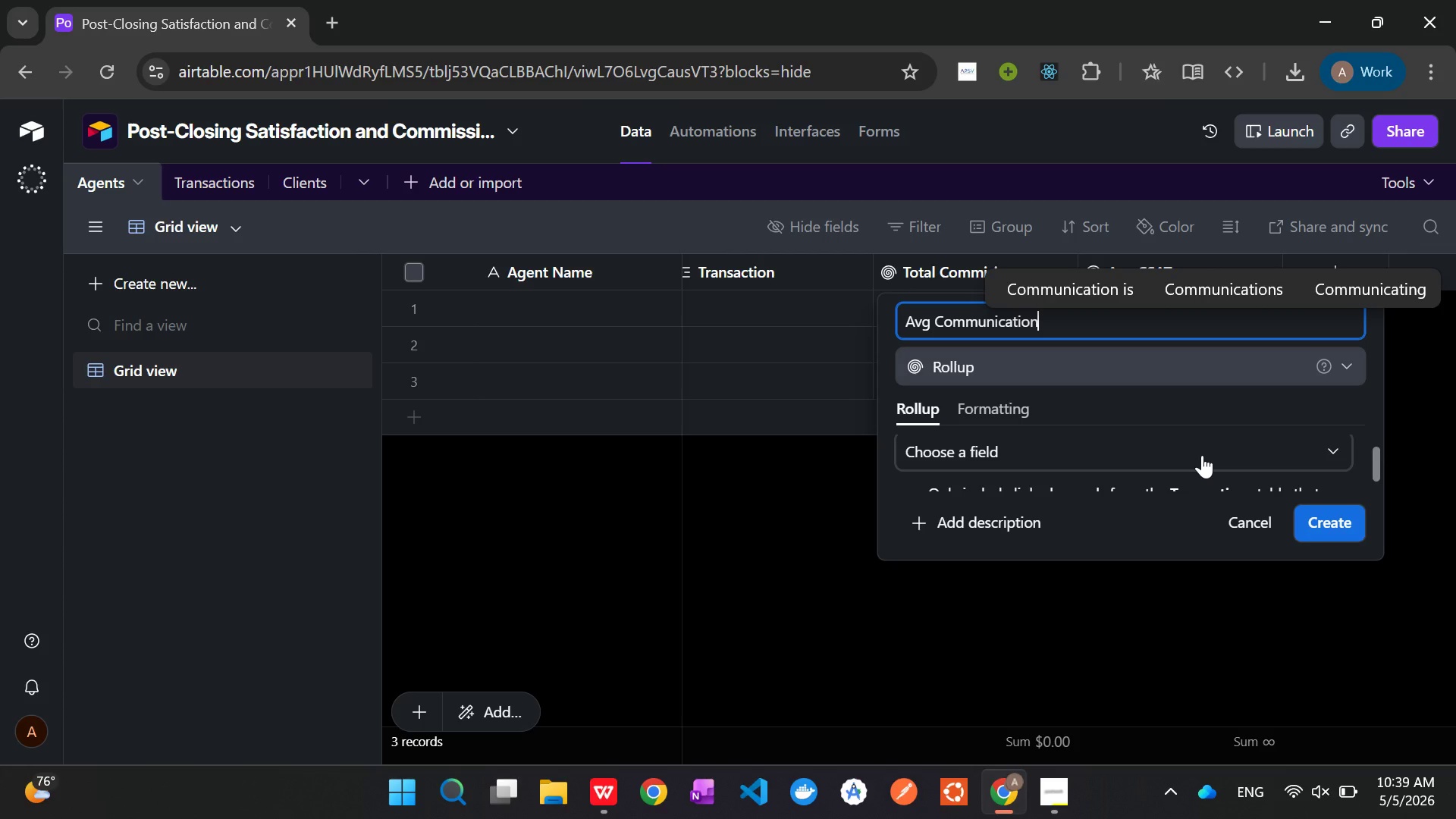 
left_click([1068, 441])
 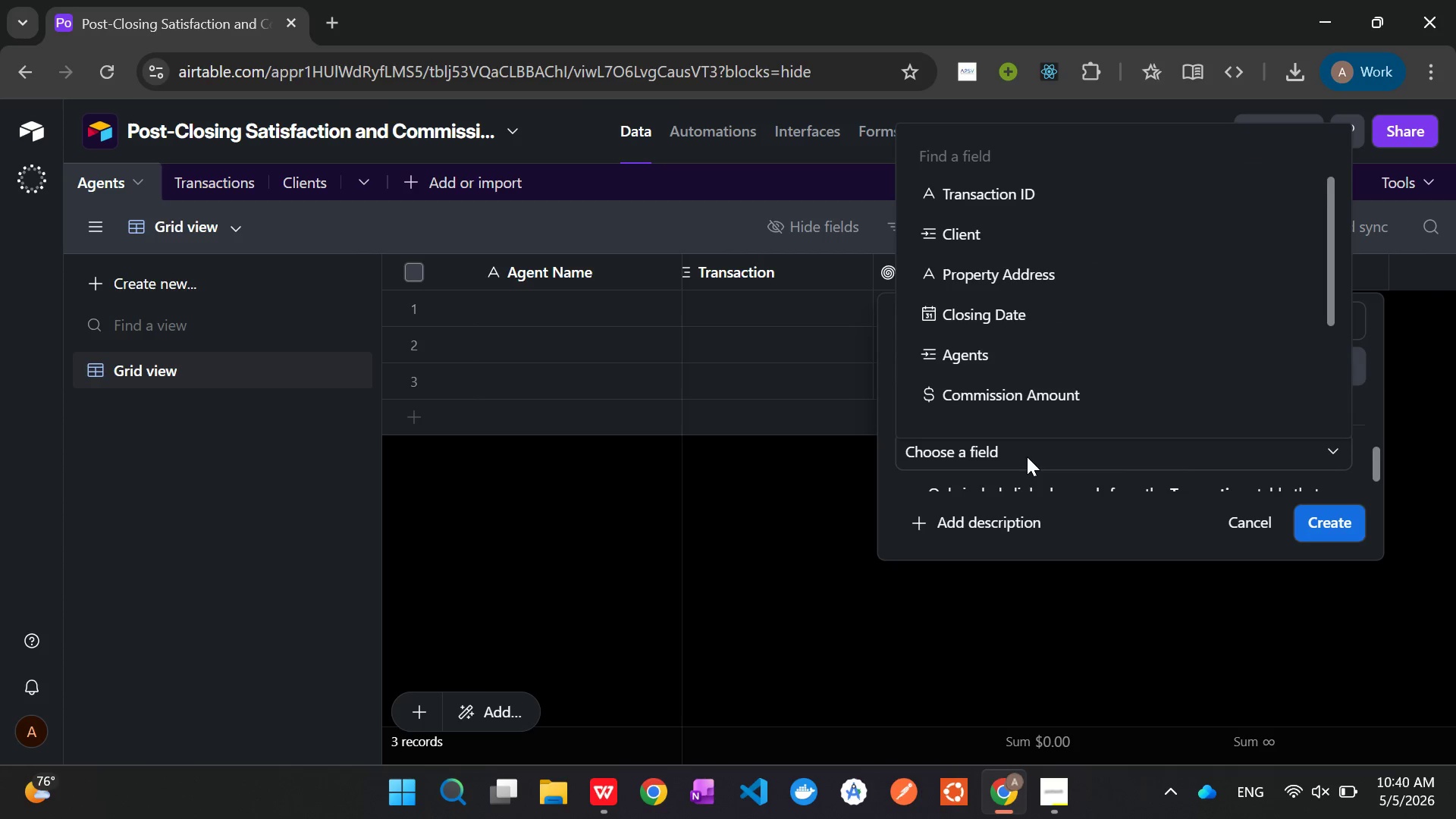 
mouse_move([1070, 290])
 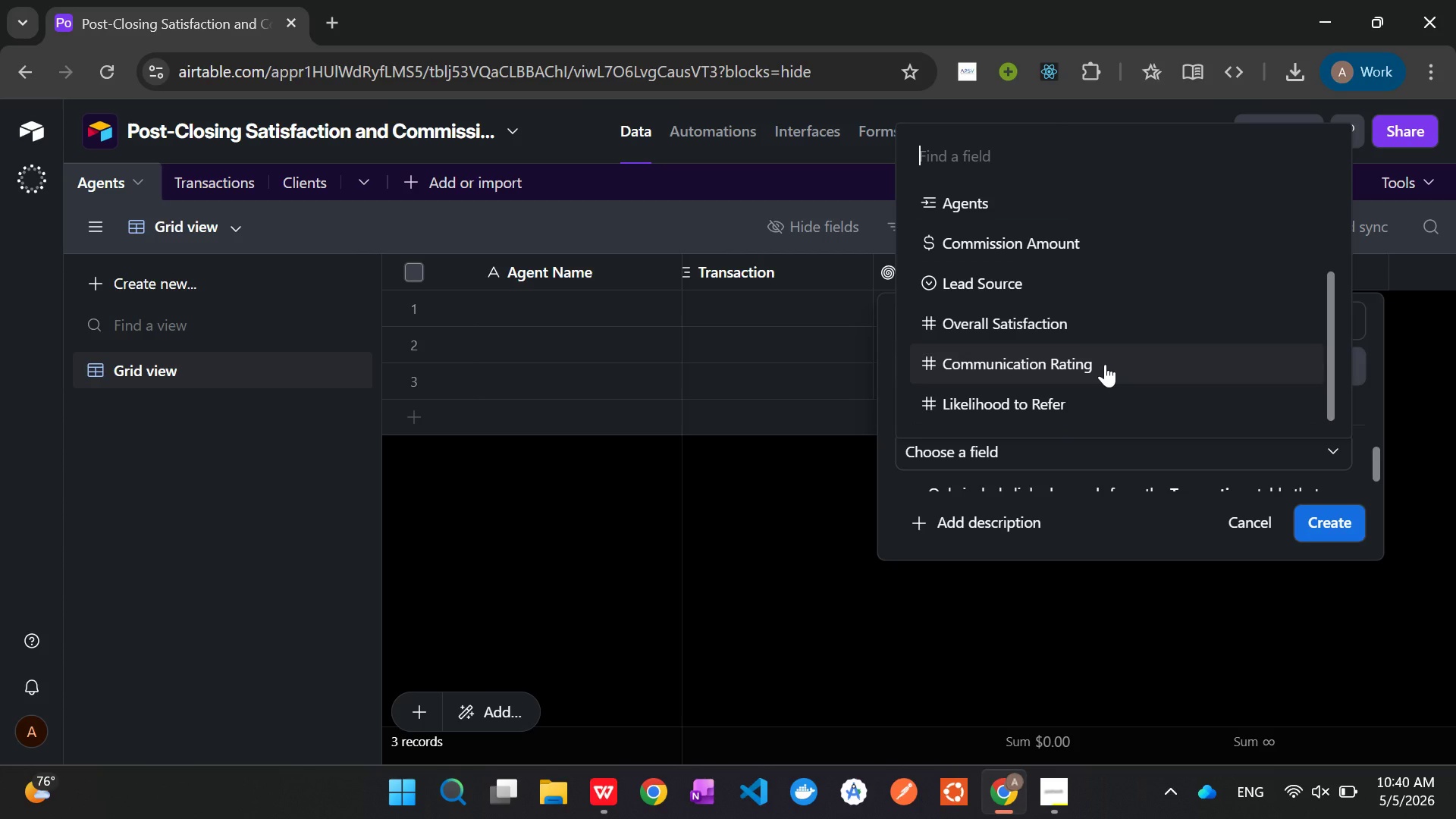 
left_click([1105, 364])
 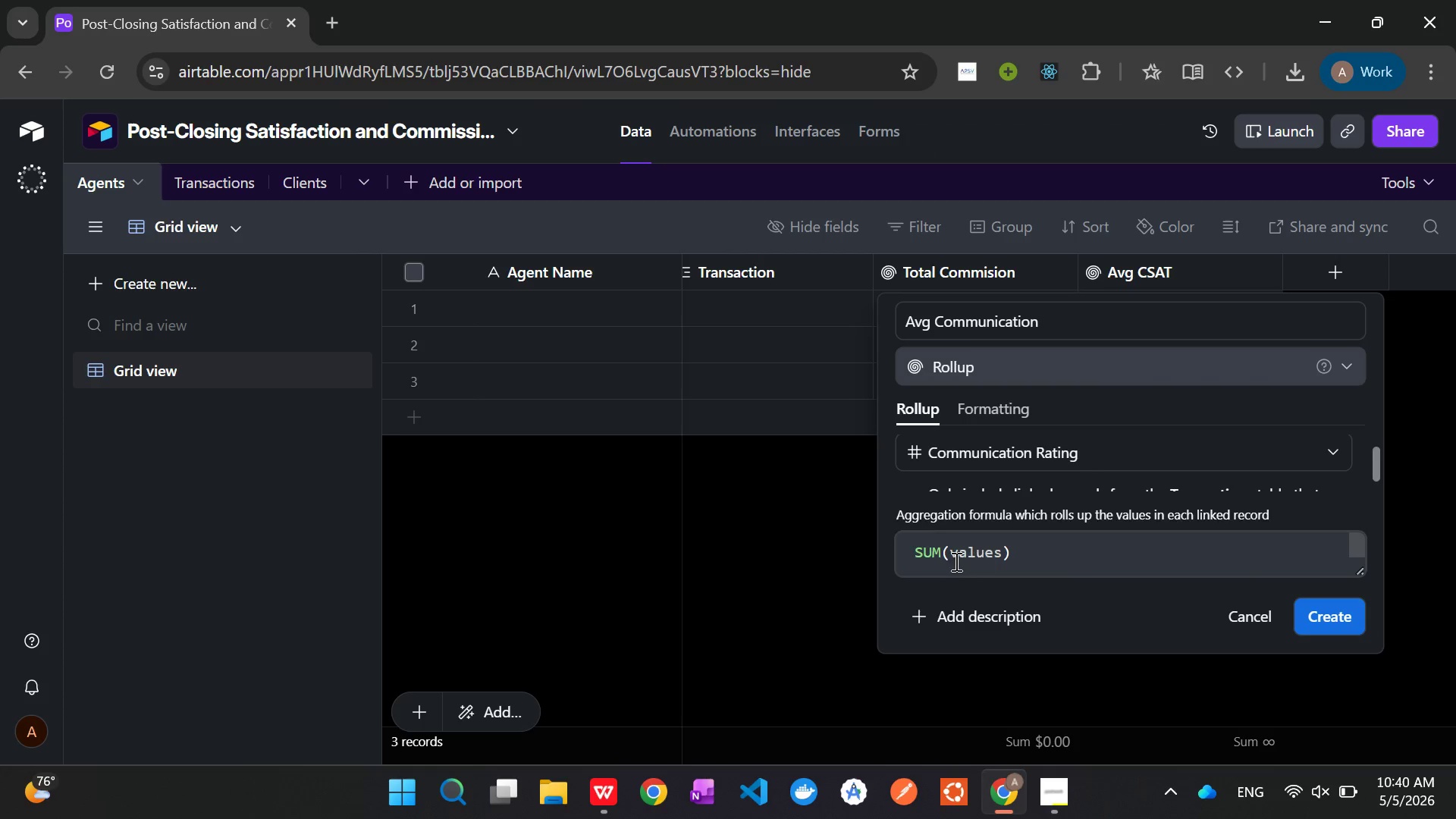 
double_click([932, 555])
 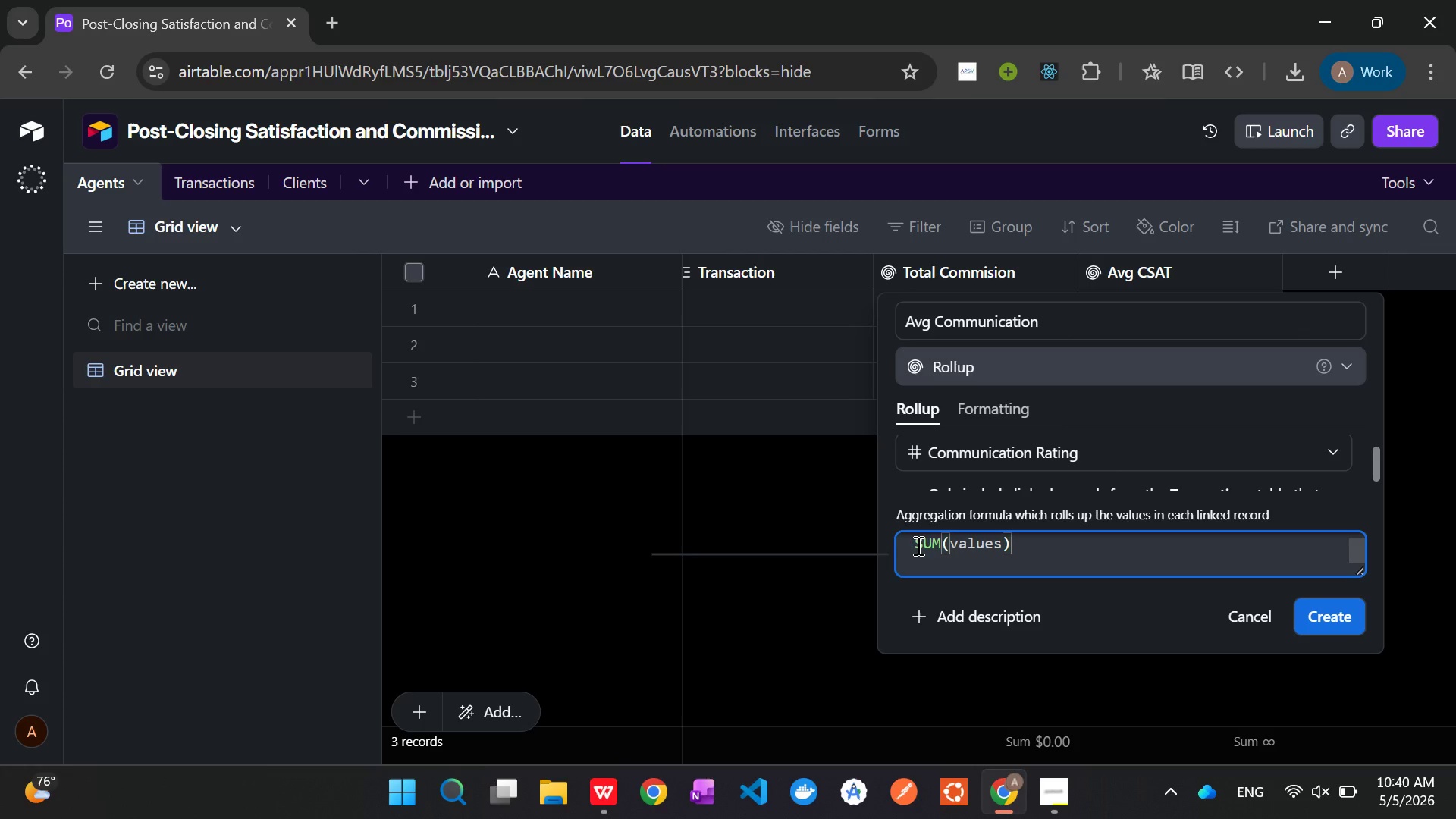 
double_click([917, 545])
 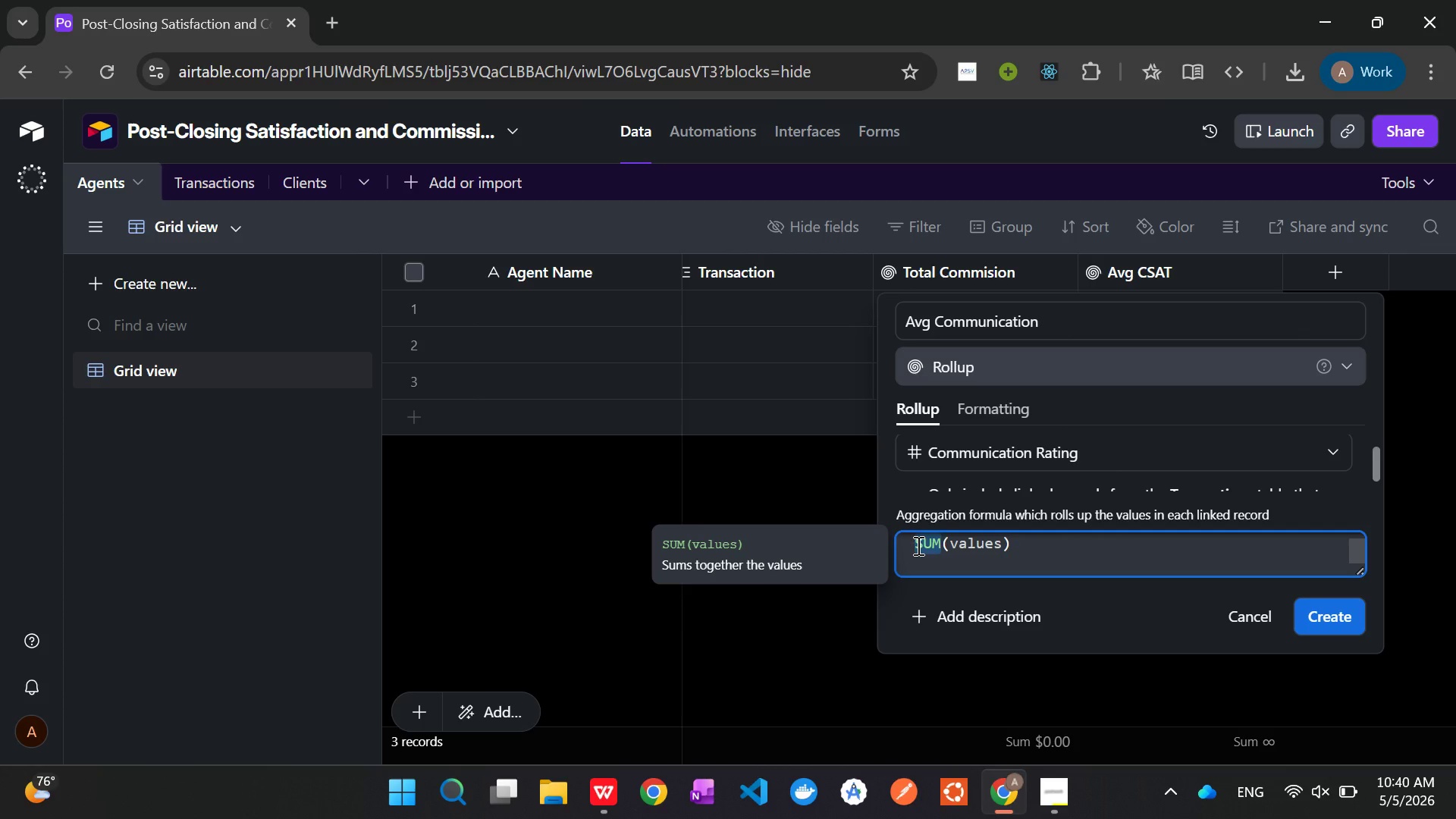 
wait(6.34)
 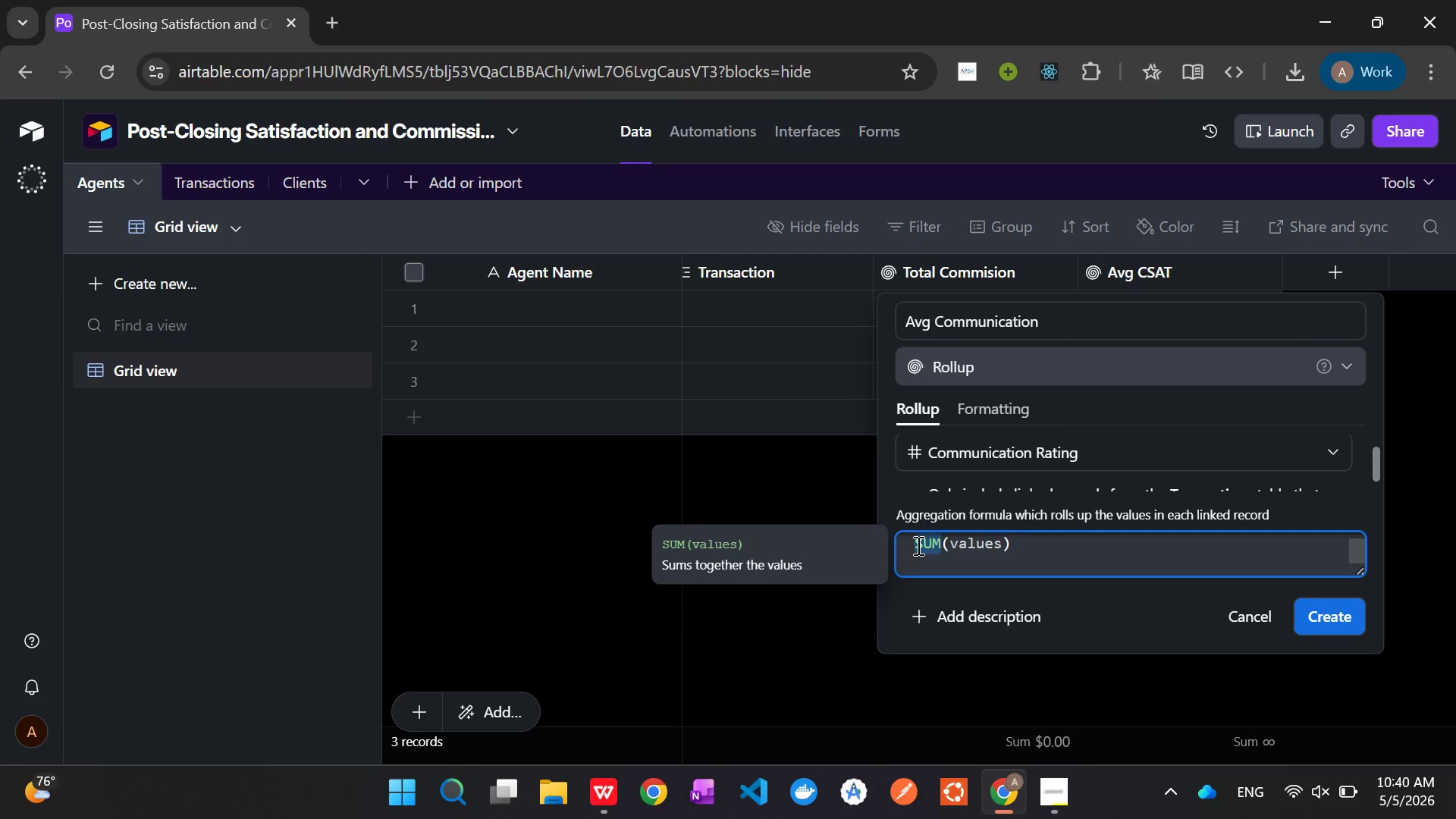 
key(Backspace)
 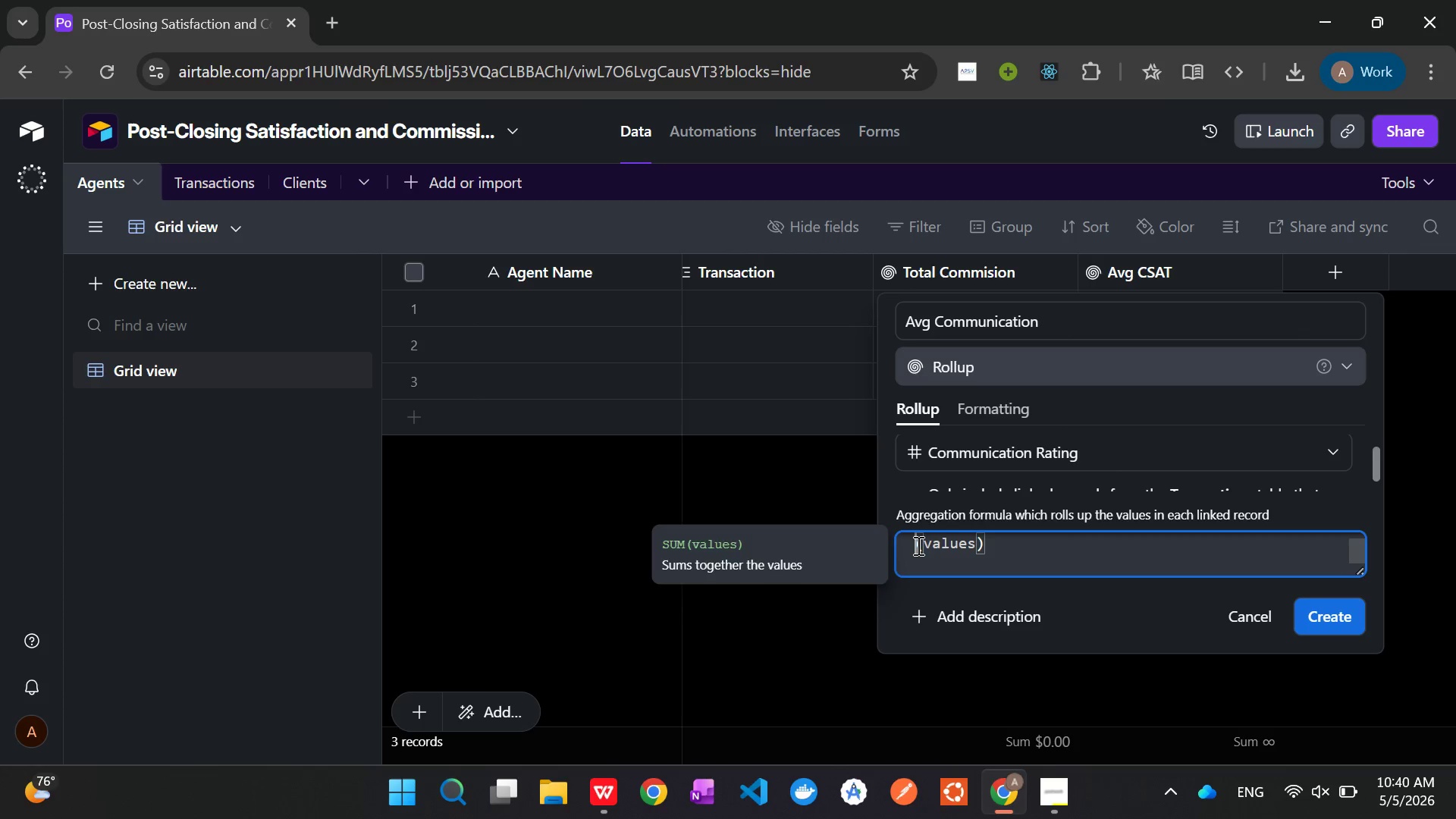 
key(Shift+A)
 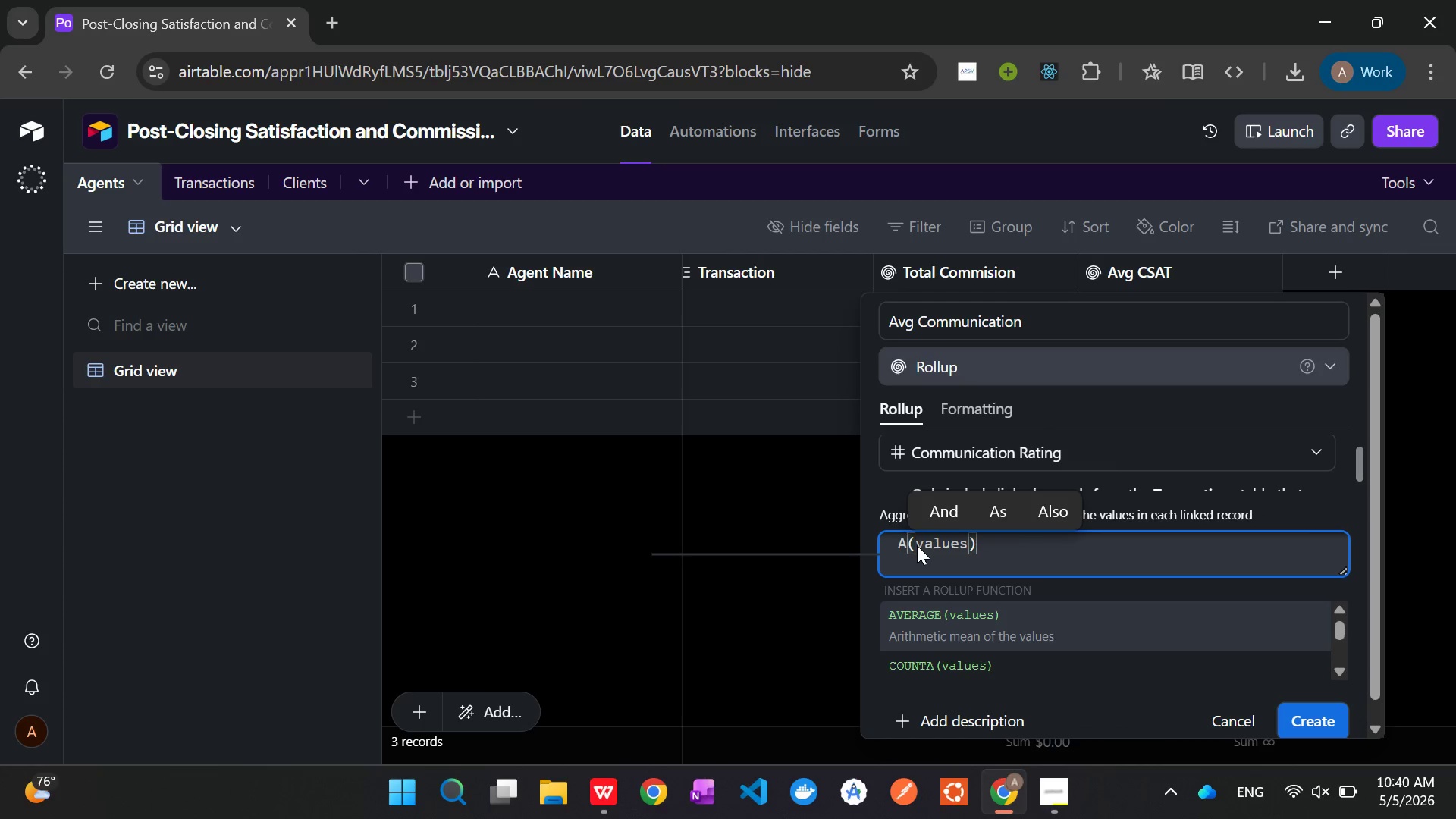 
key(Tab)
 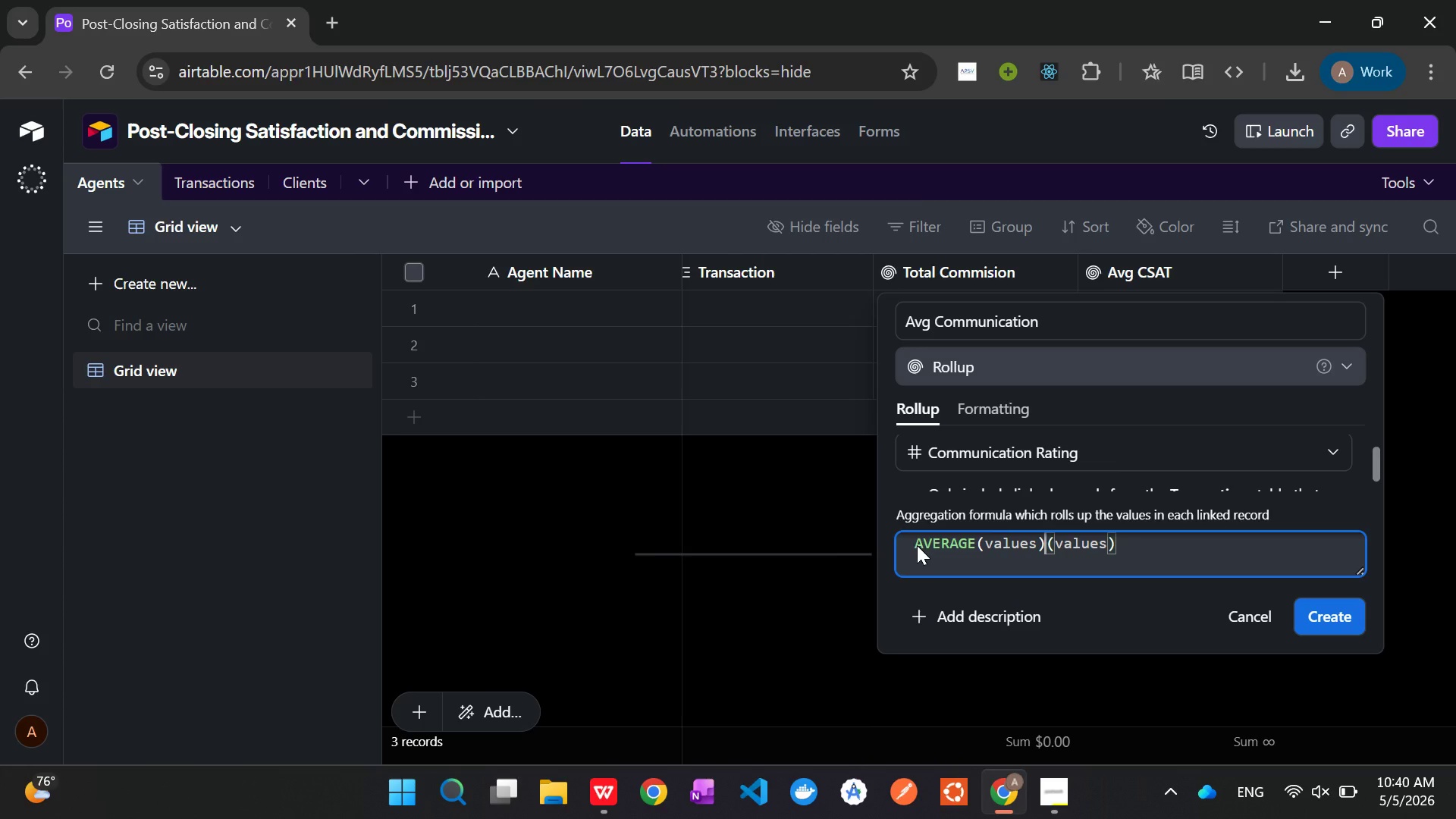 
hold_key(key=Delete, duration=1.12)
 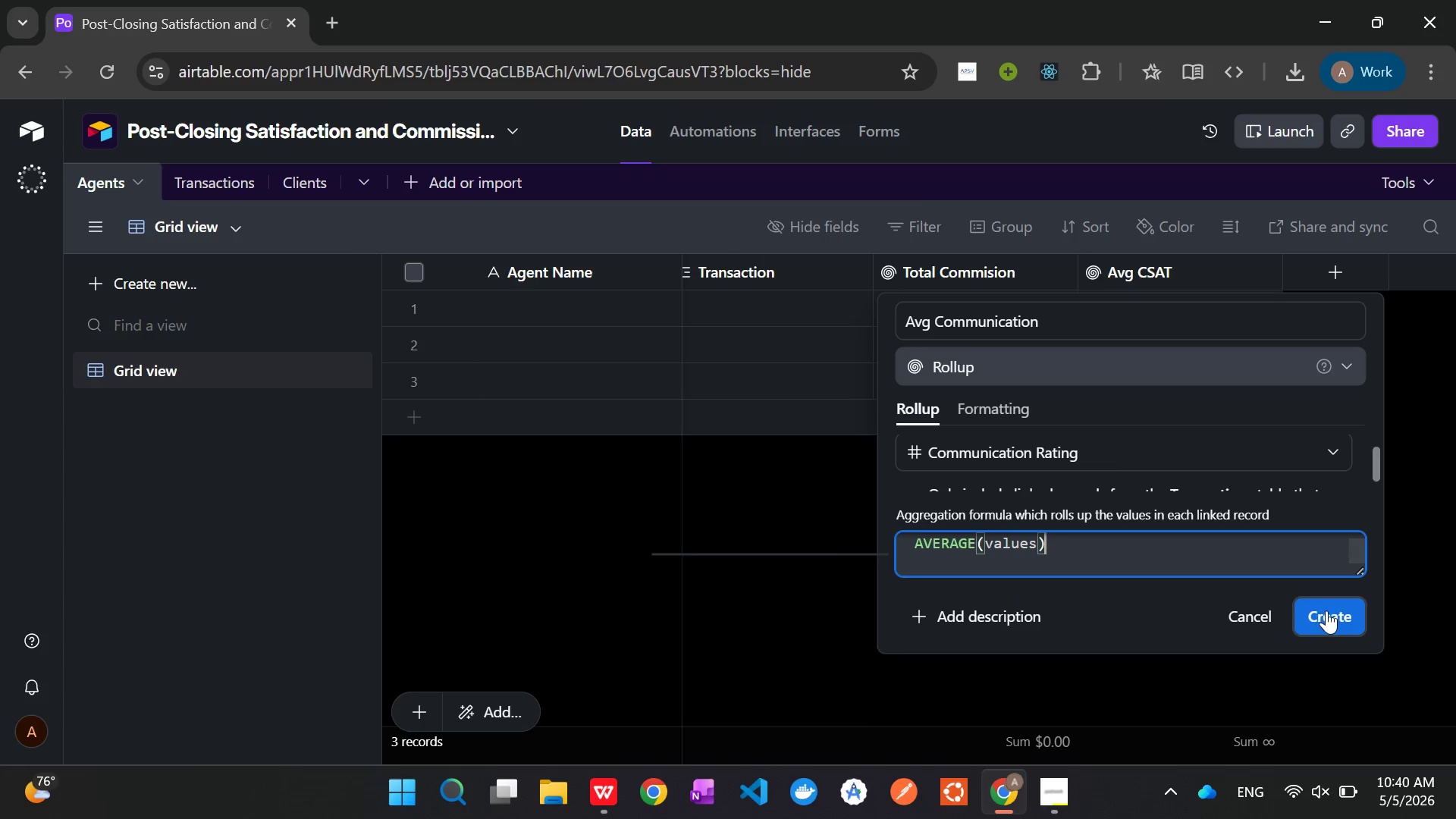 
left_click([1327, 610])
 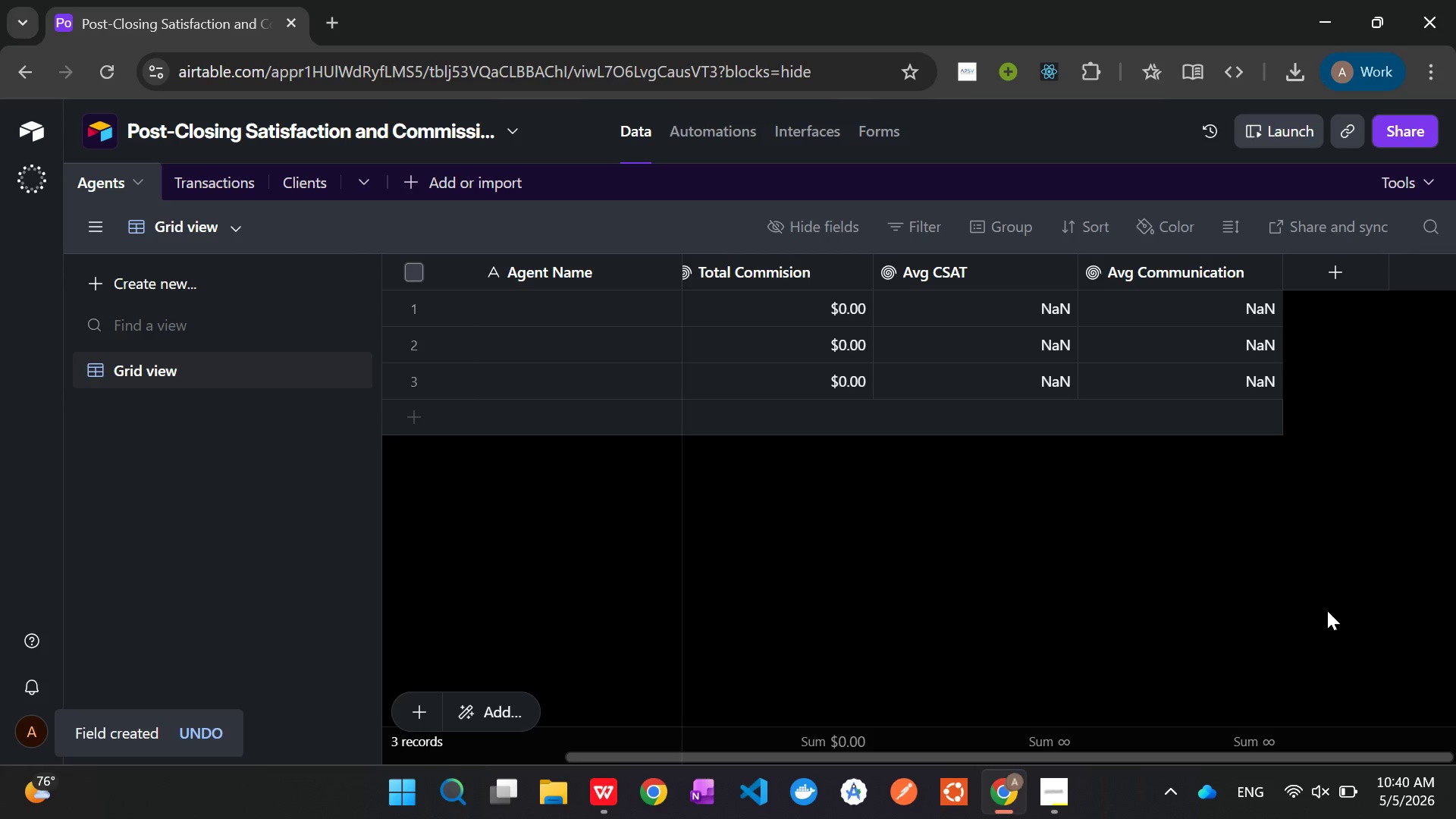 
wait(13.89)
 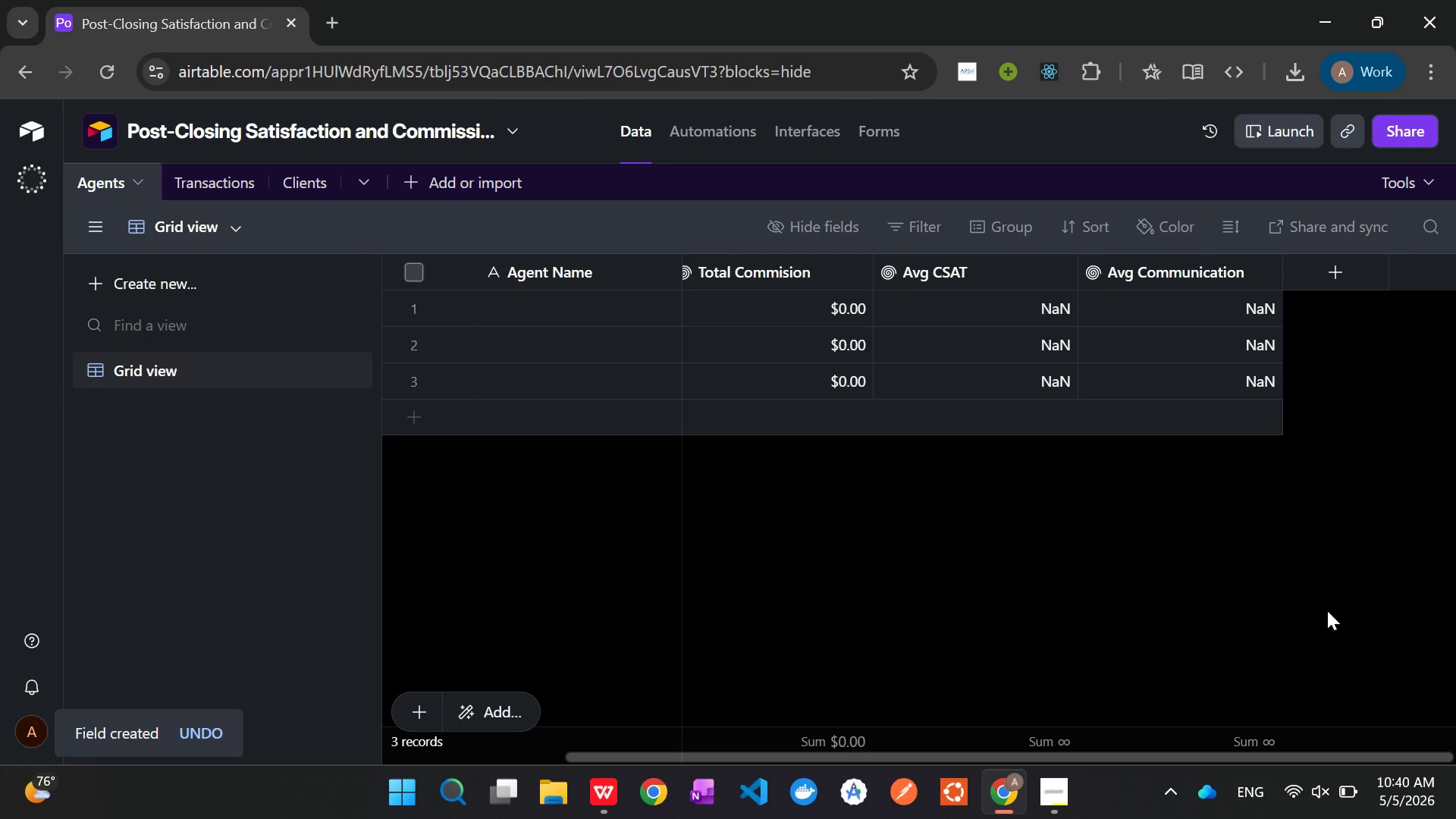 
left_click([1330, 273])
 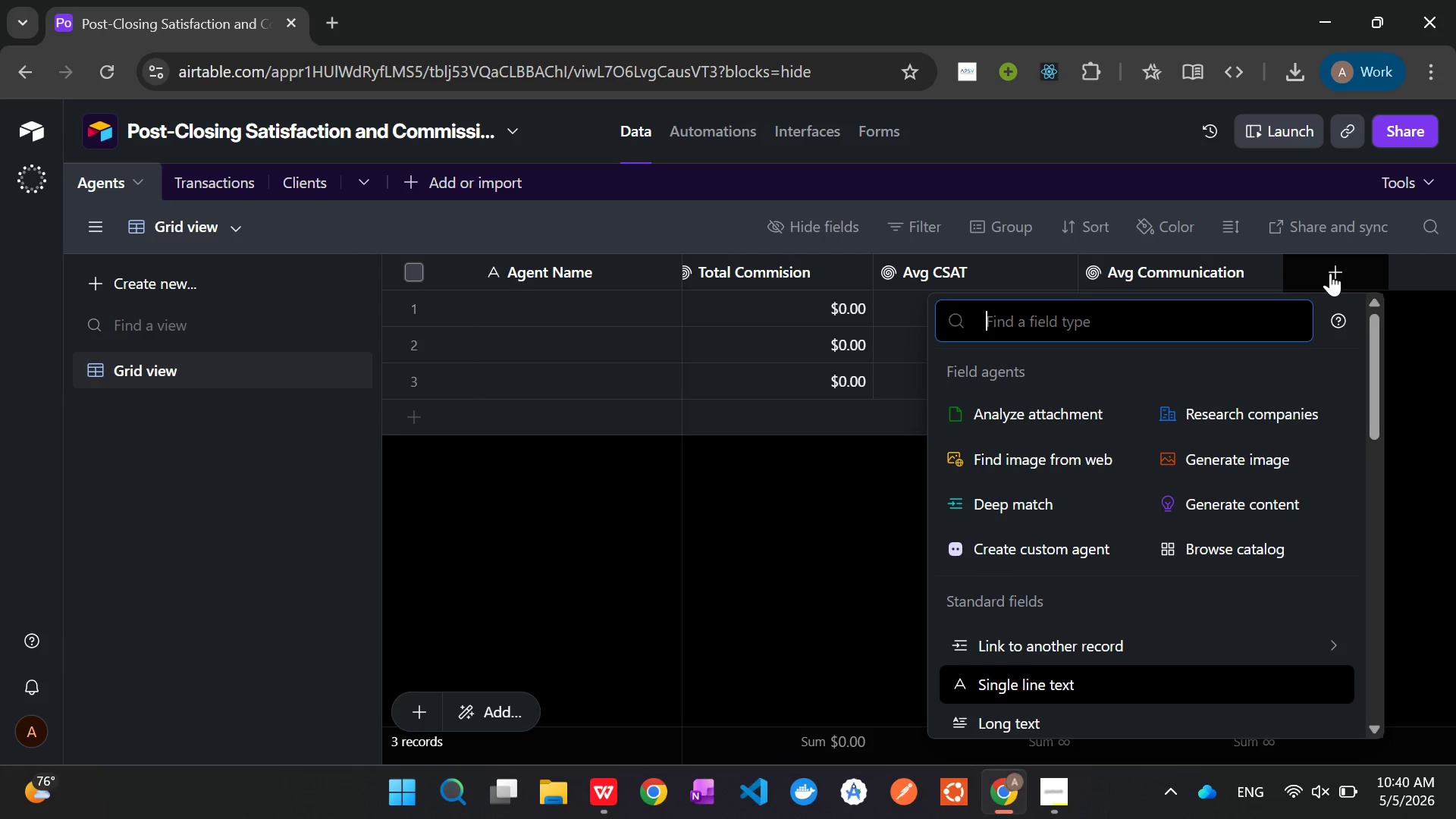 
type(roll)
 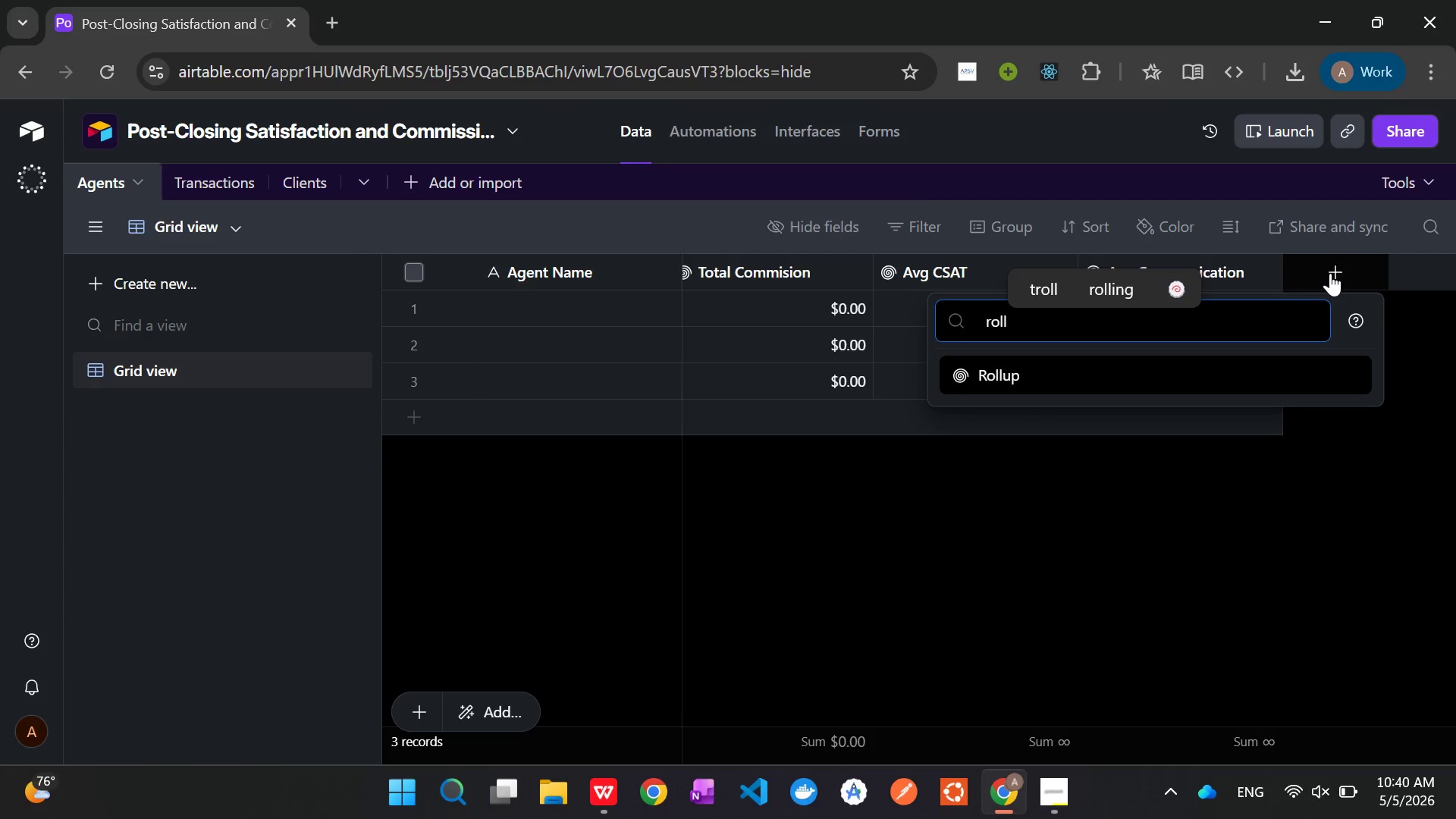 
key(Enter)
 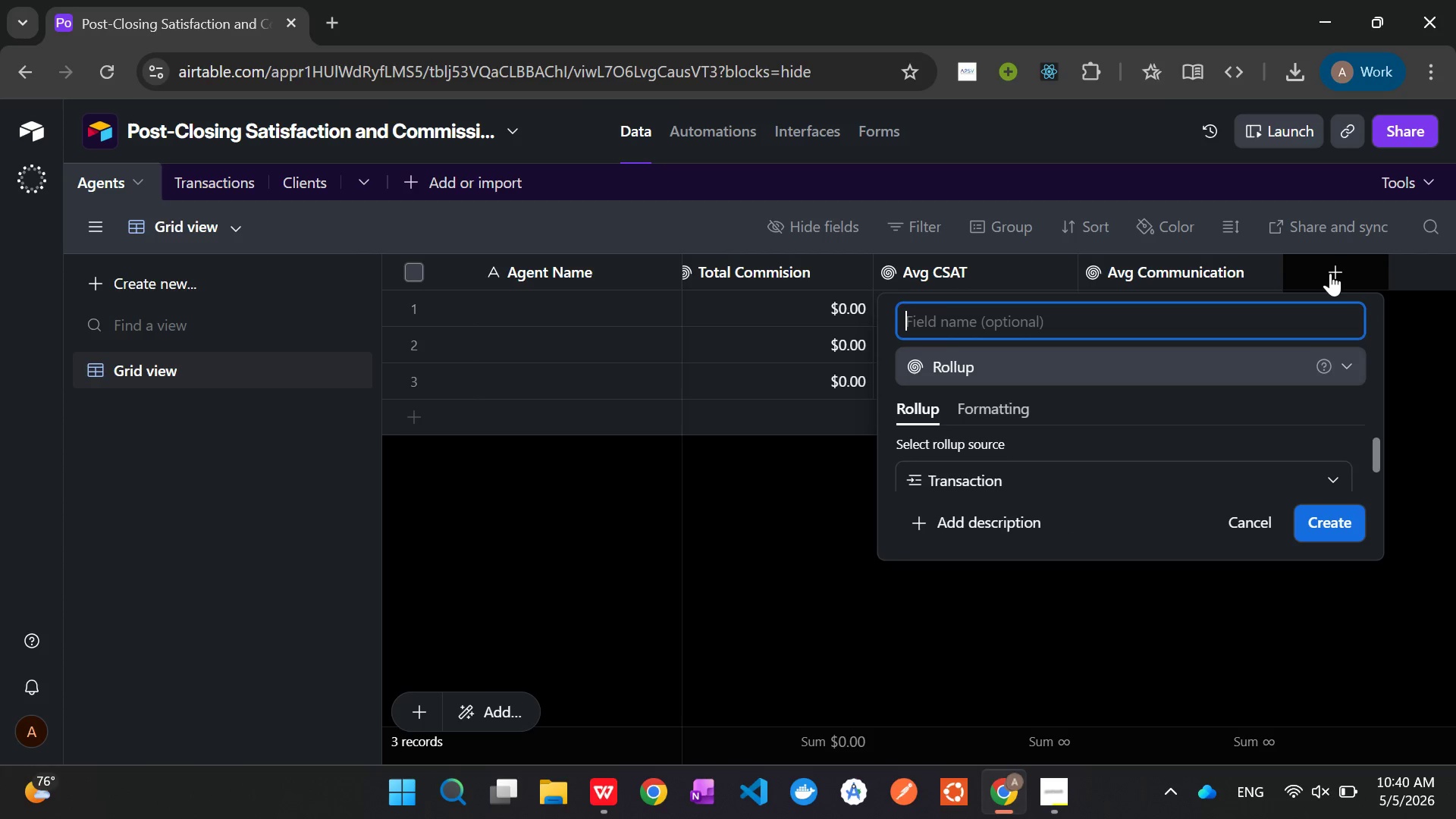 
type(Avg Likelihood to Refer)
 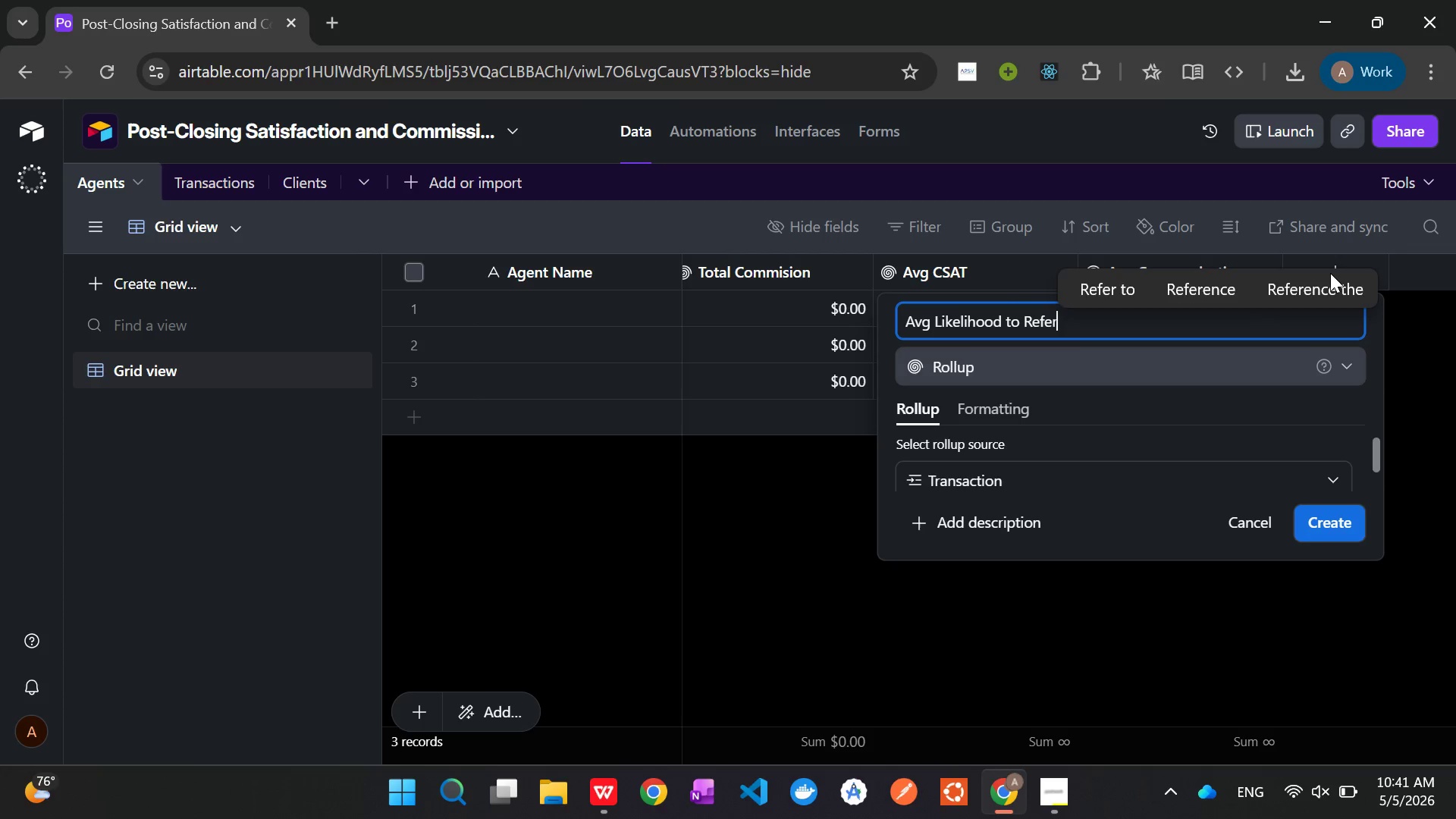 
wait(10.42)
 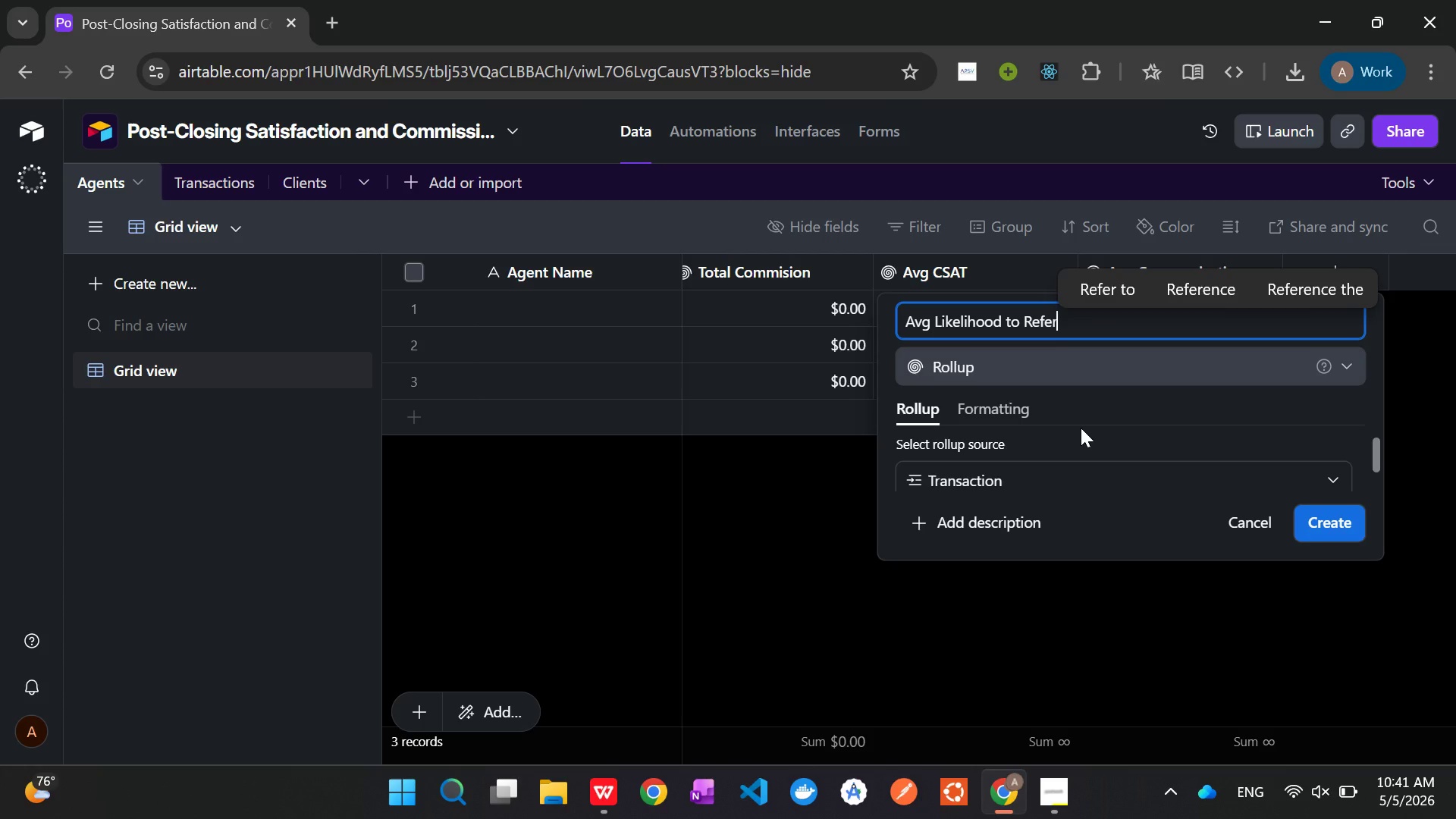 
left_click([1054, 461])
 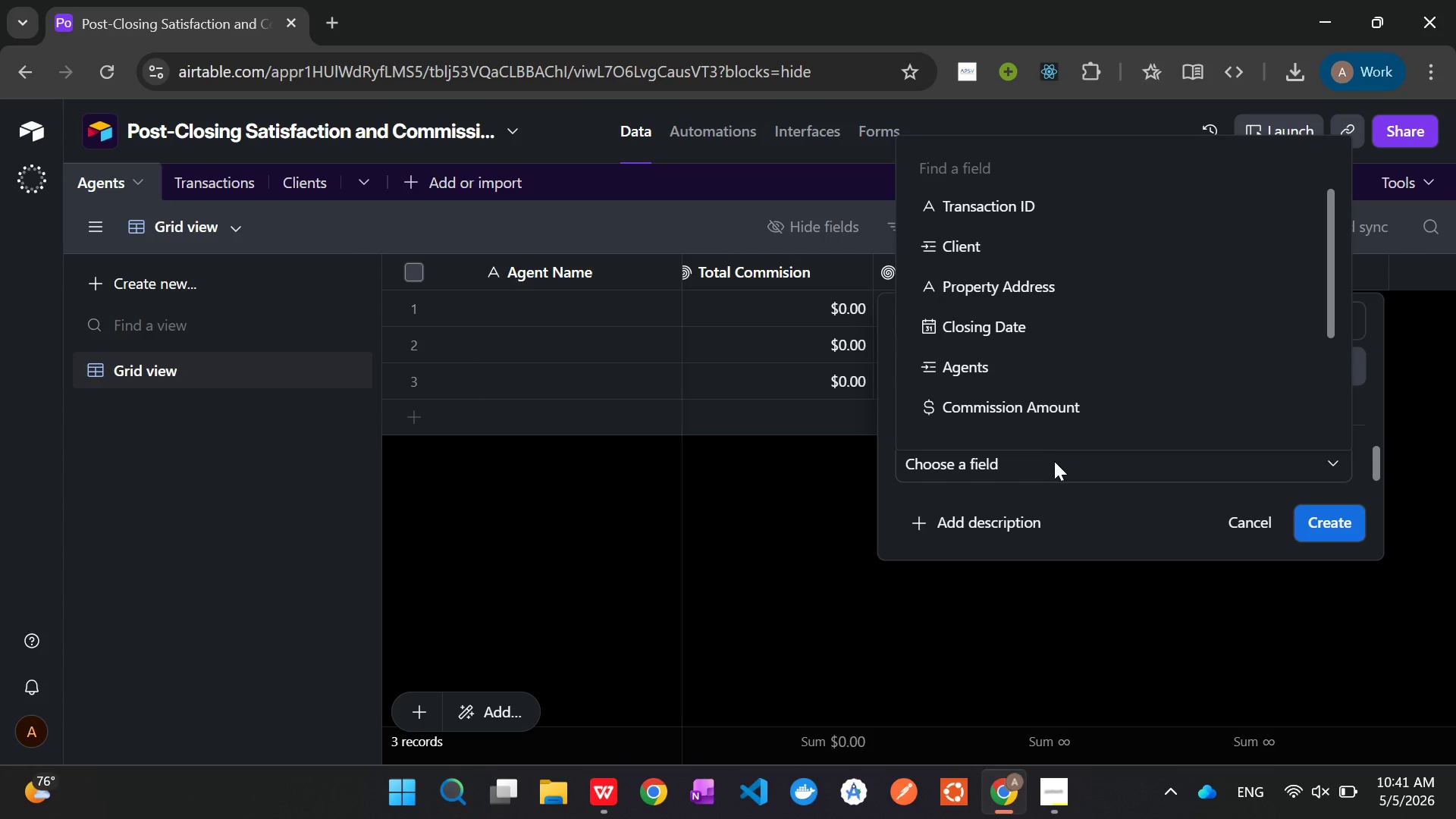 
mouse_move([1045, 375])
 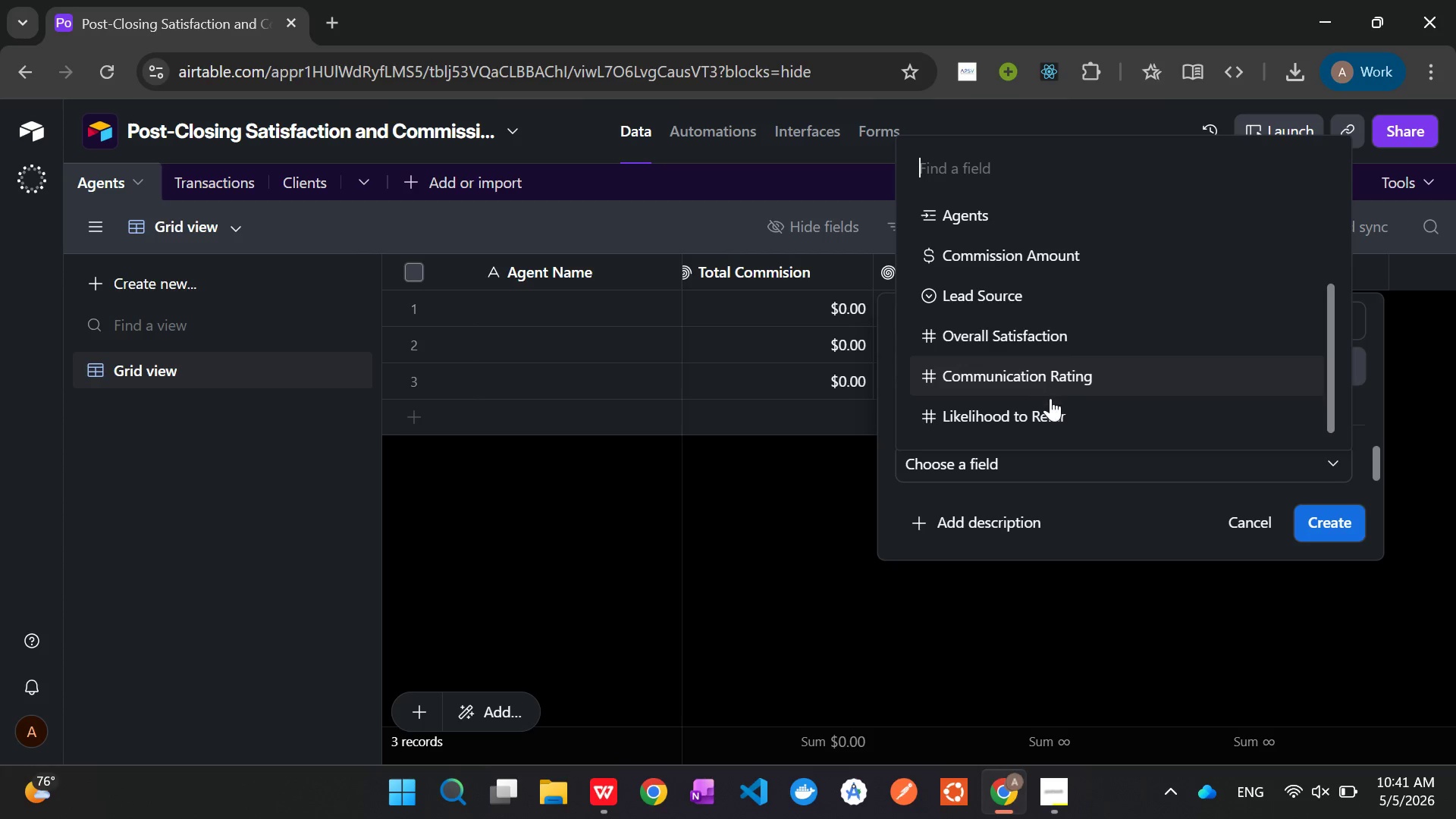 
left_click([1041, 416])
 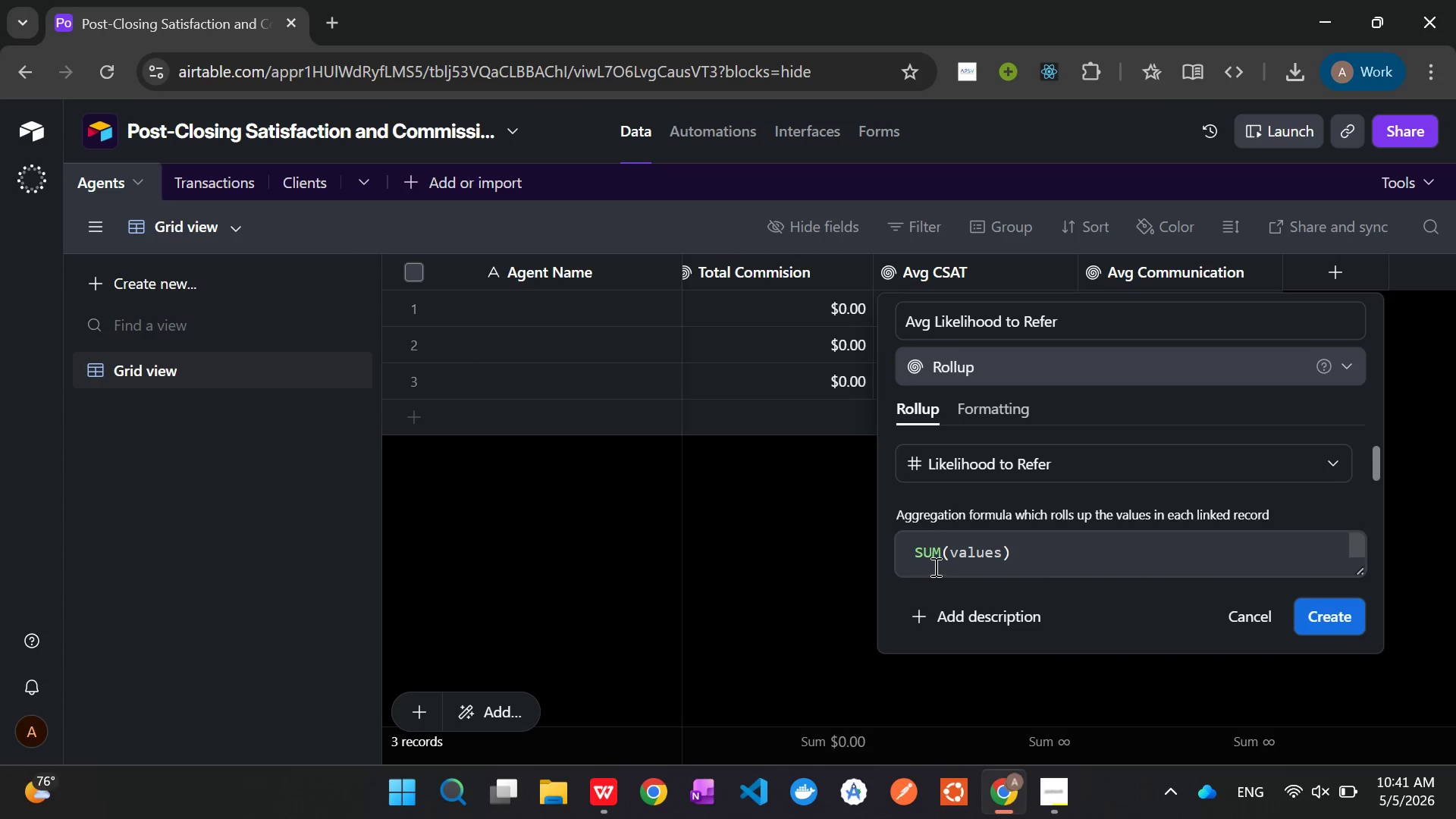 
double_click([929, 554])
 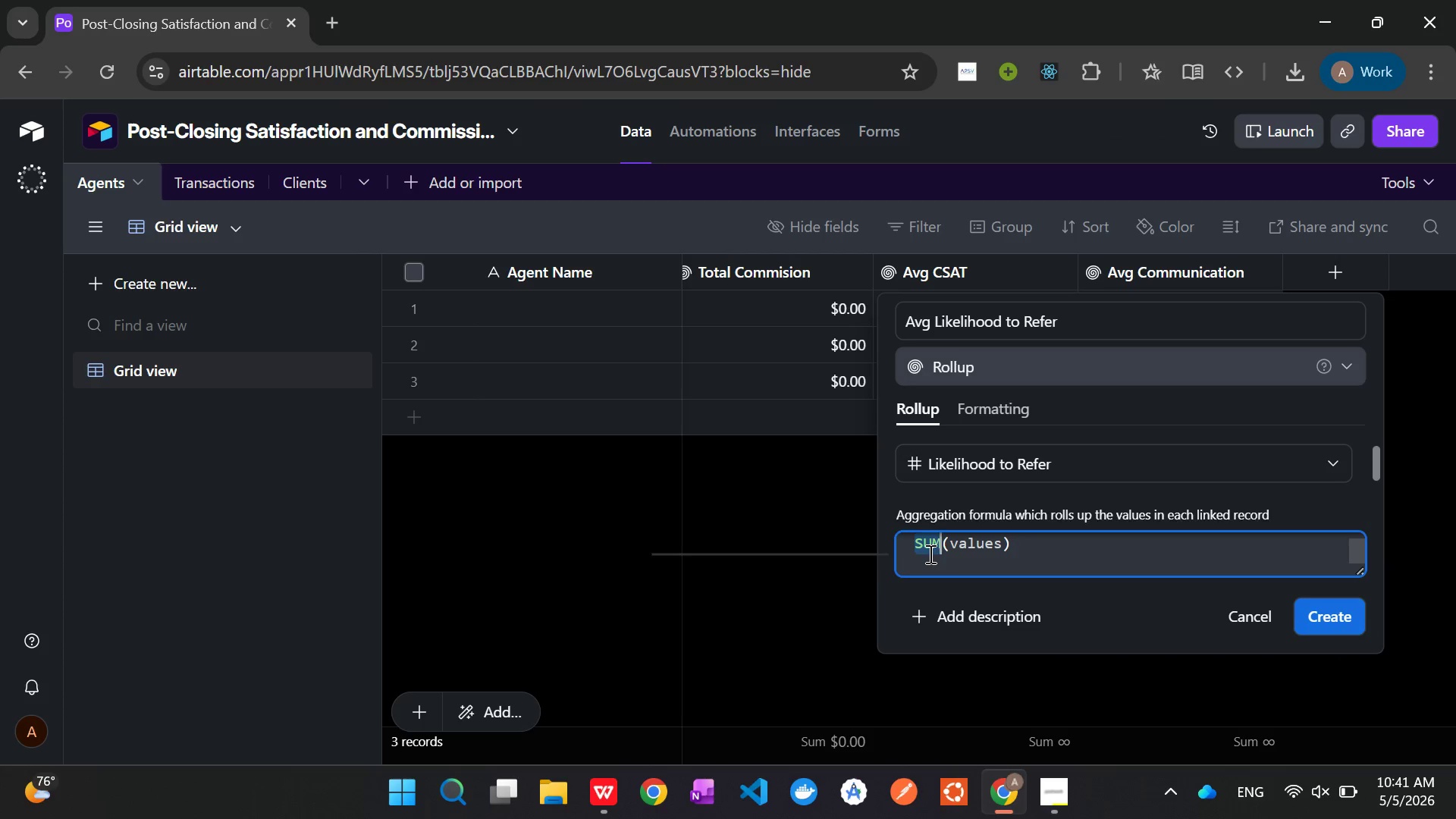 
type(AERA)
 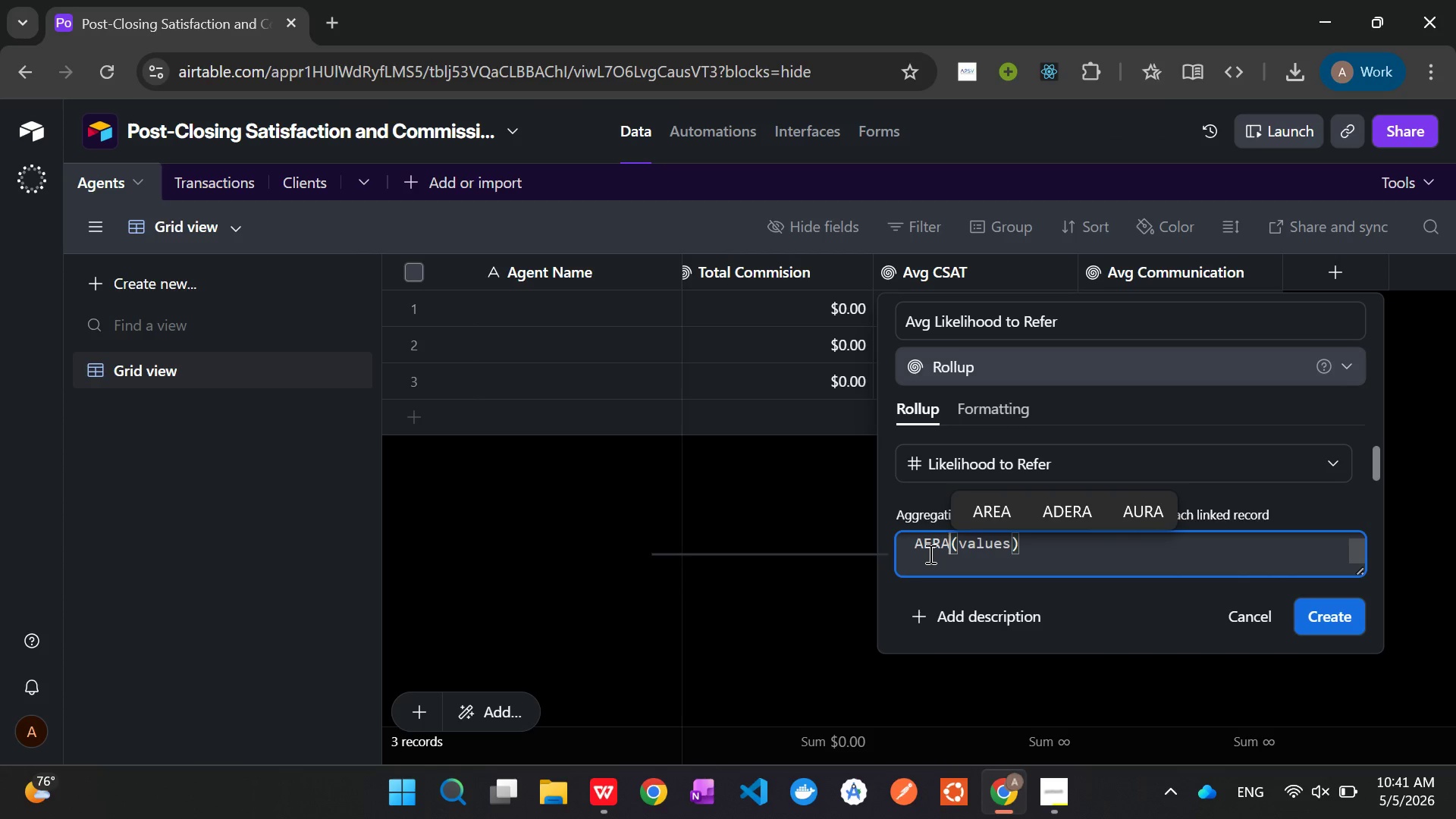 
key(Backspace)
 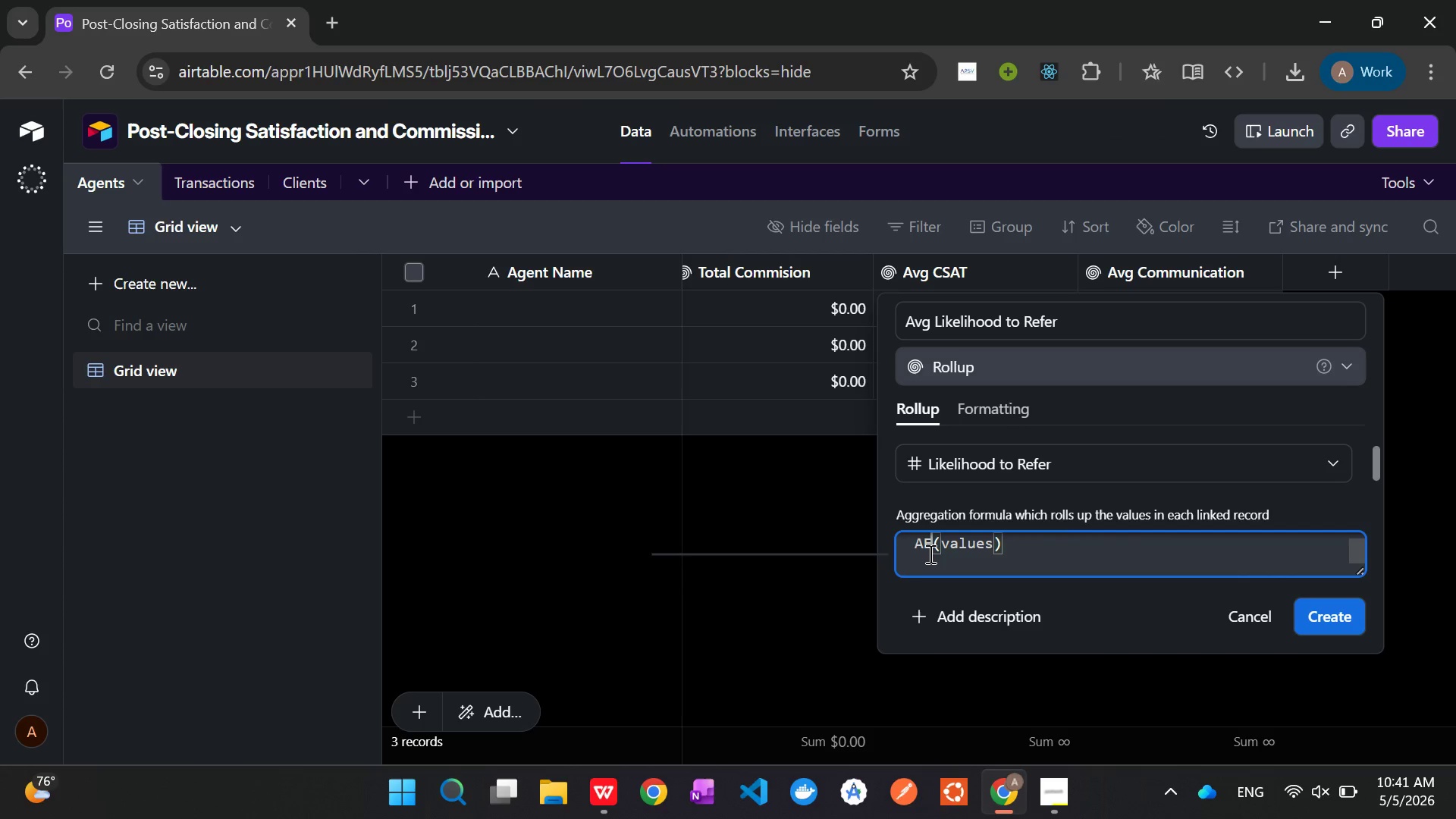 
key(Backspace)
 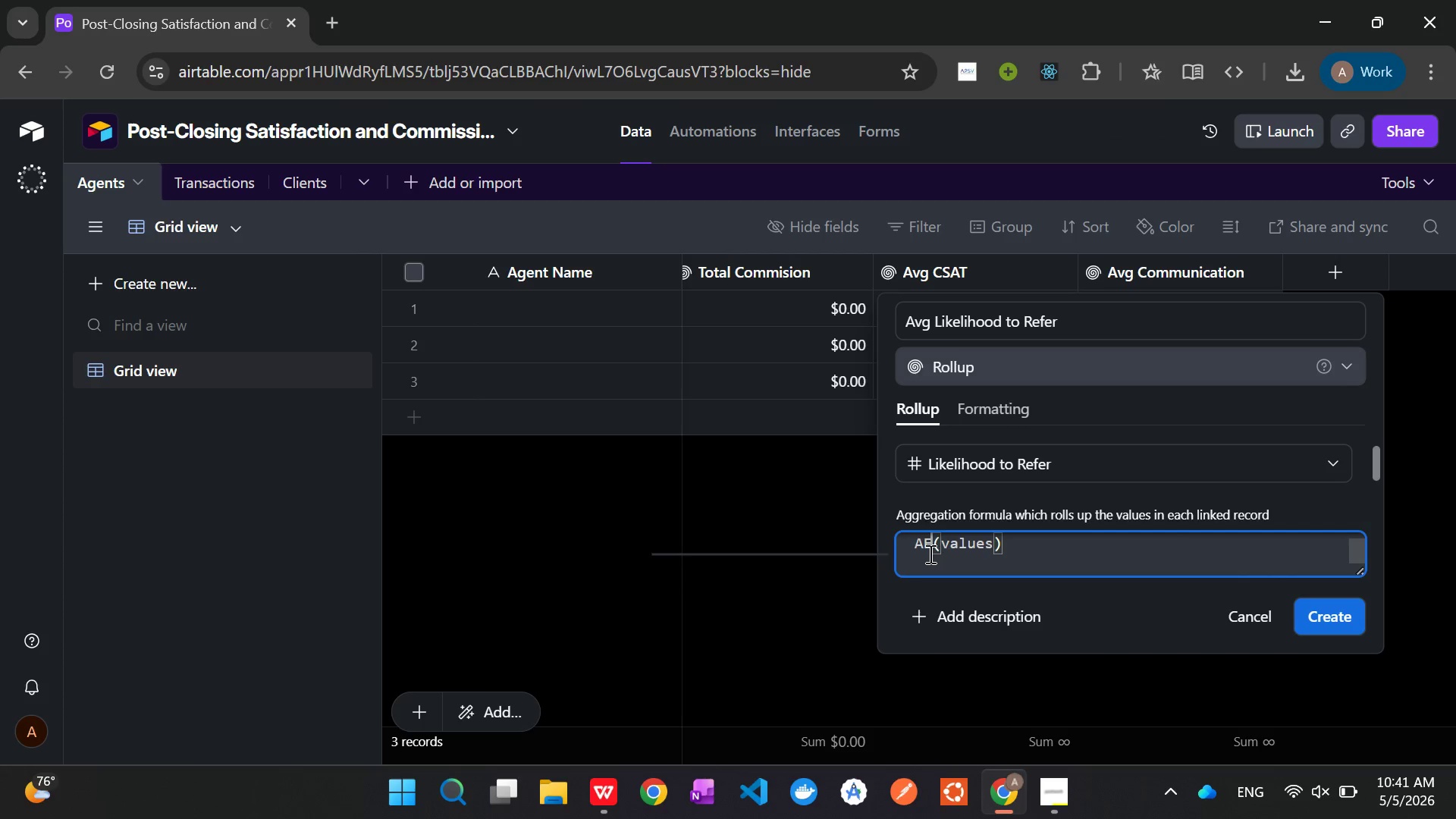 
key(Backspace)
 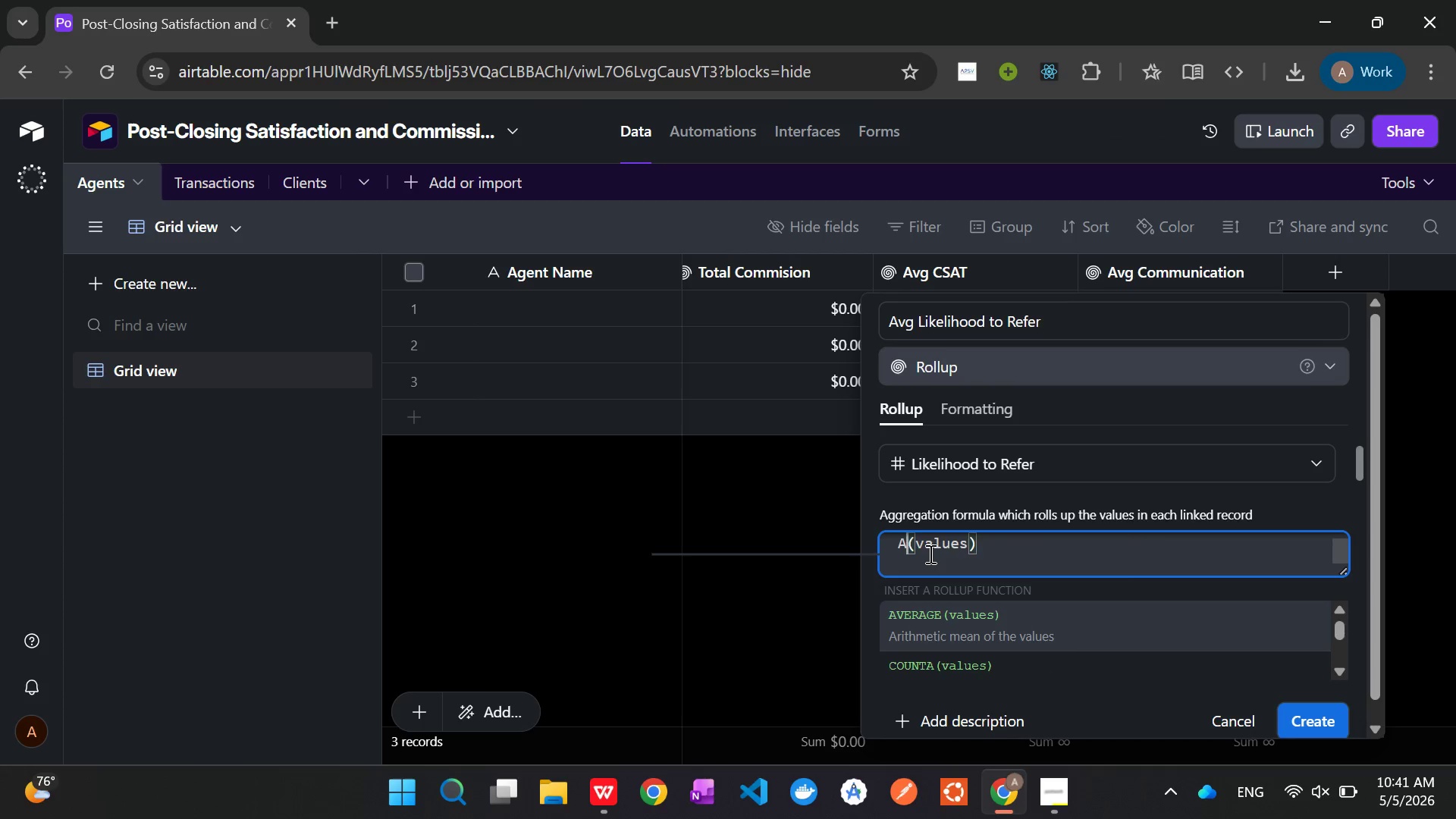 
key(Backspace)
 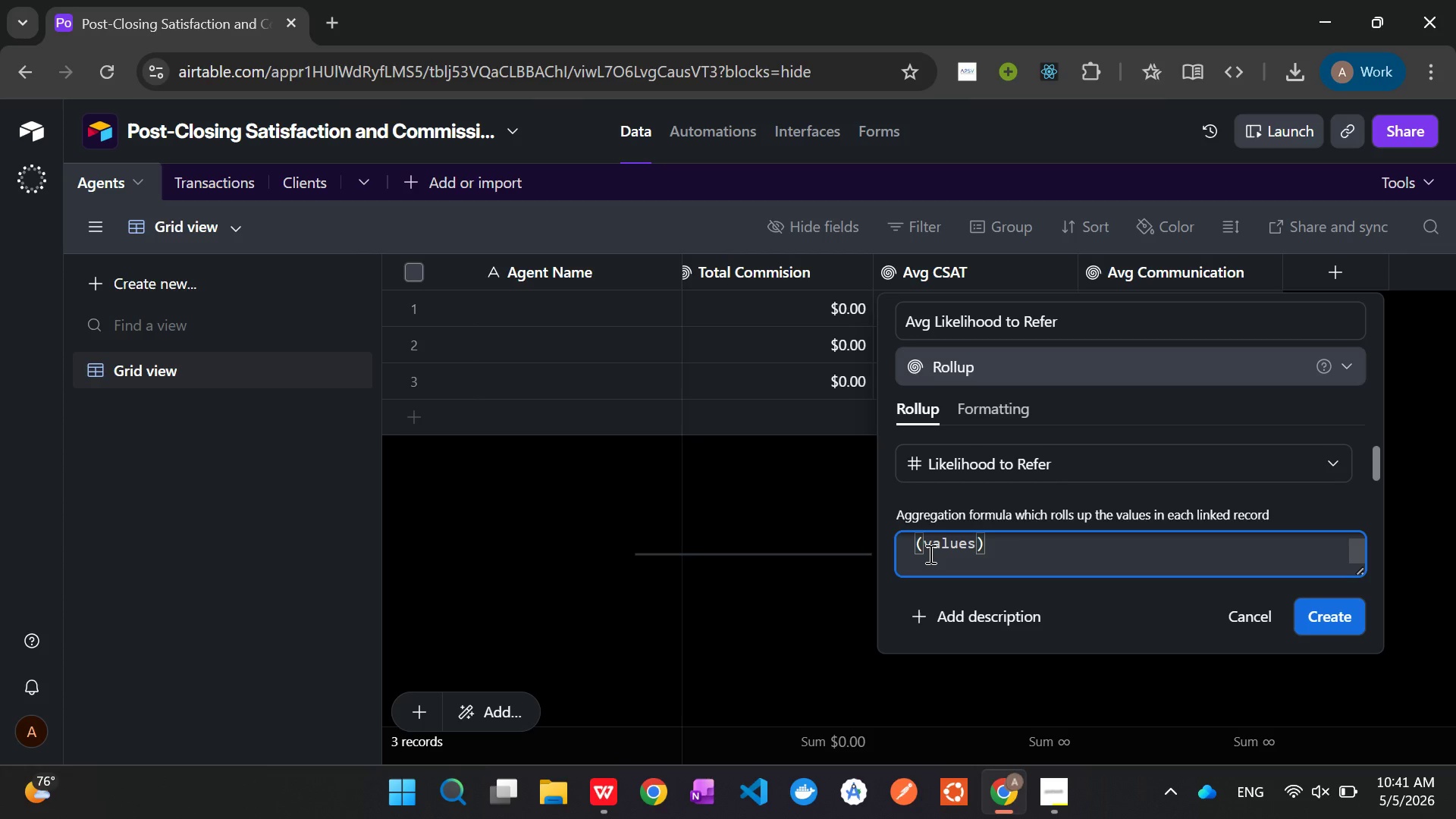 
key(Shift+A)
 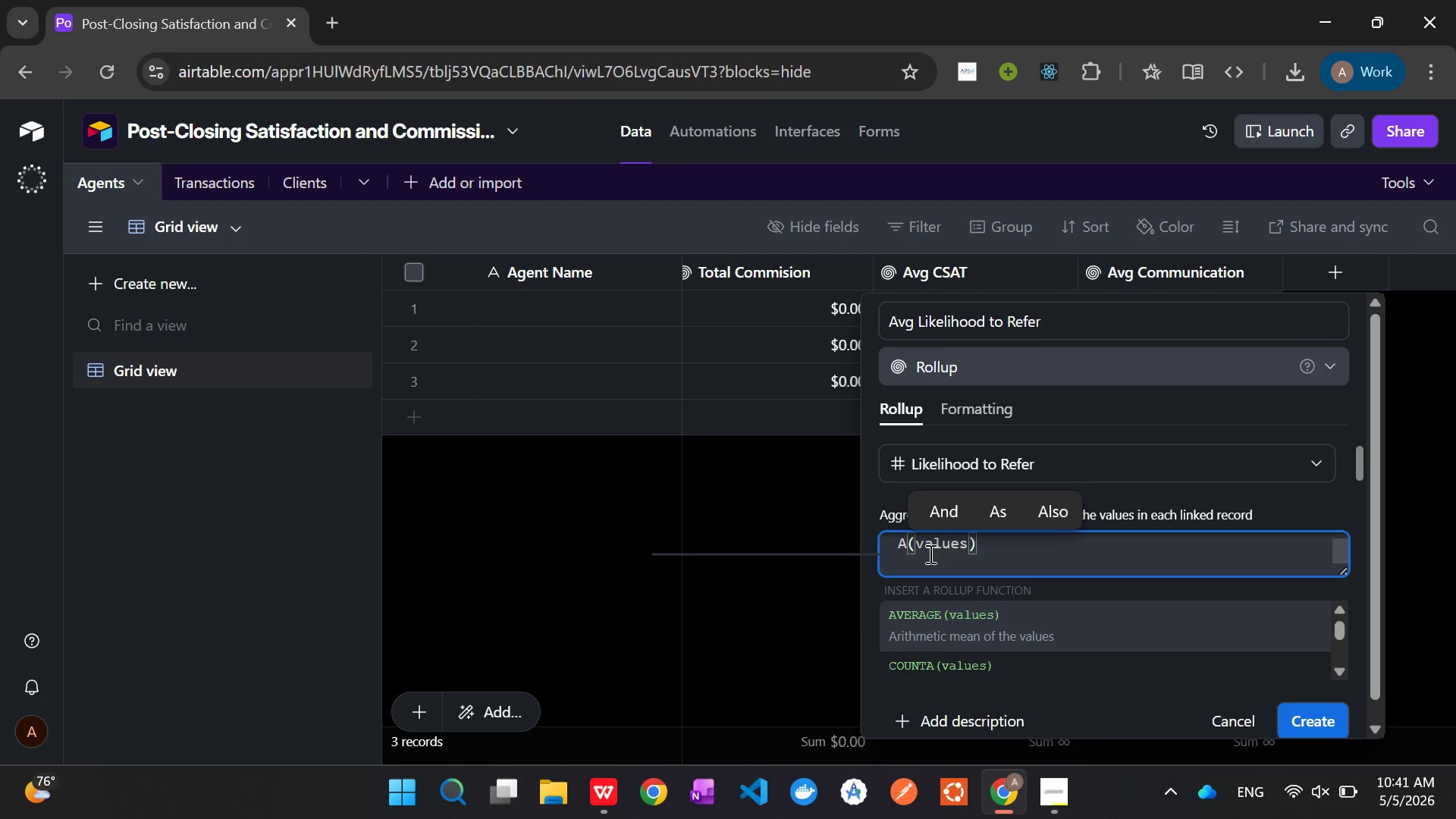 
key(Tab)
 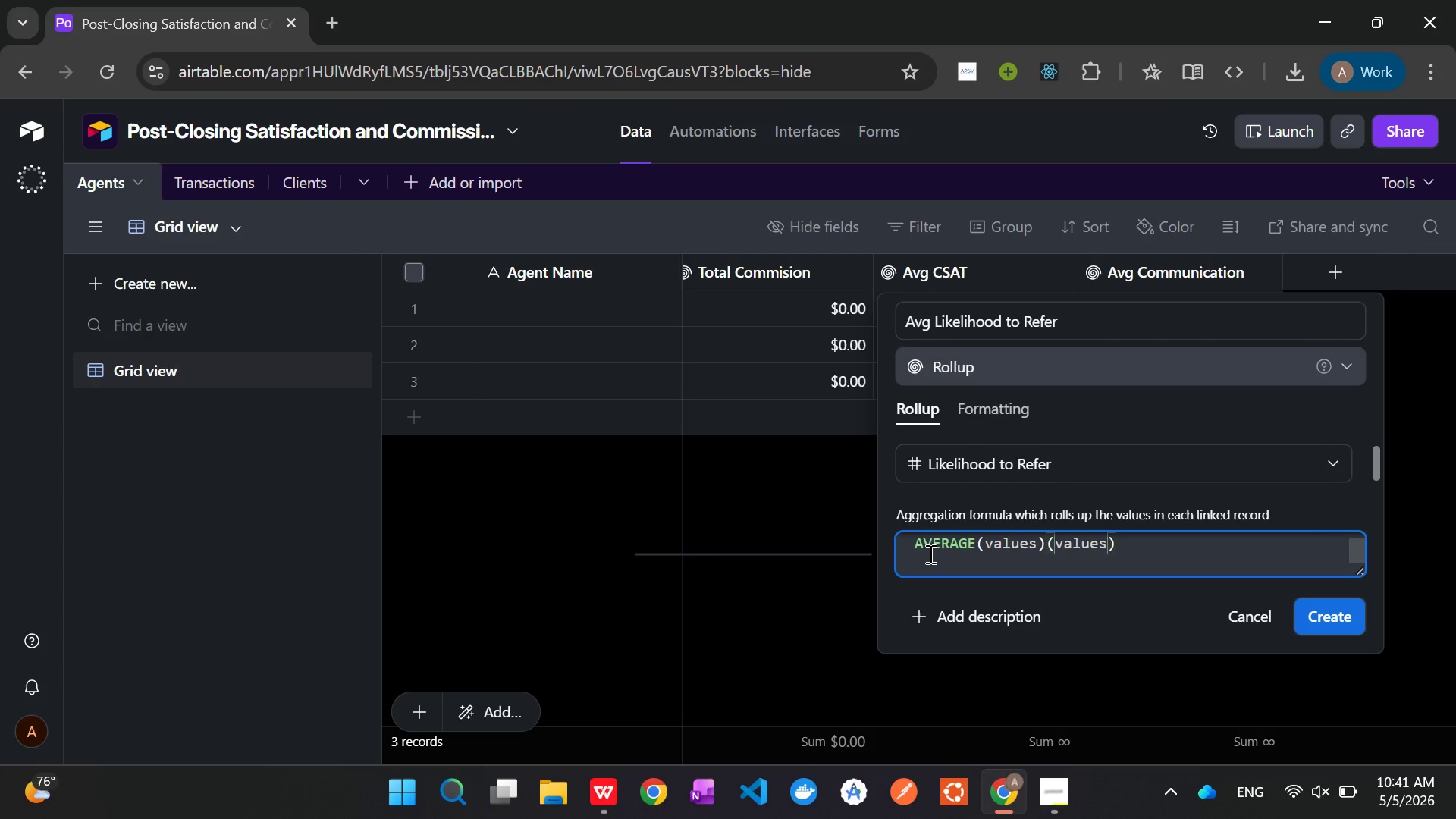 
hold_key(key=Delete, duration=1.03)
 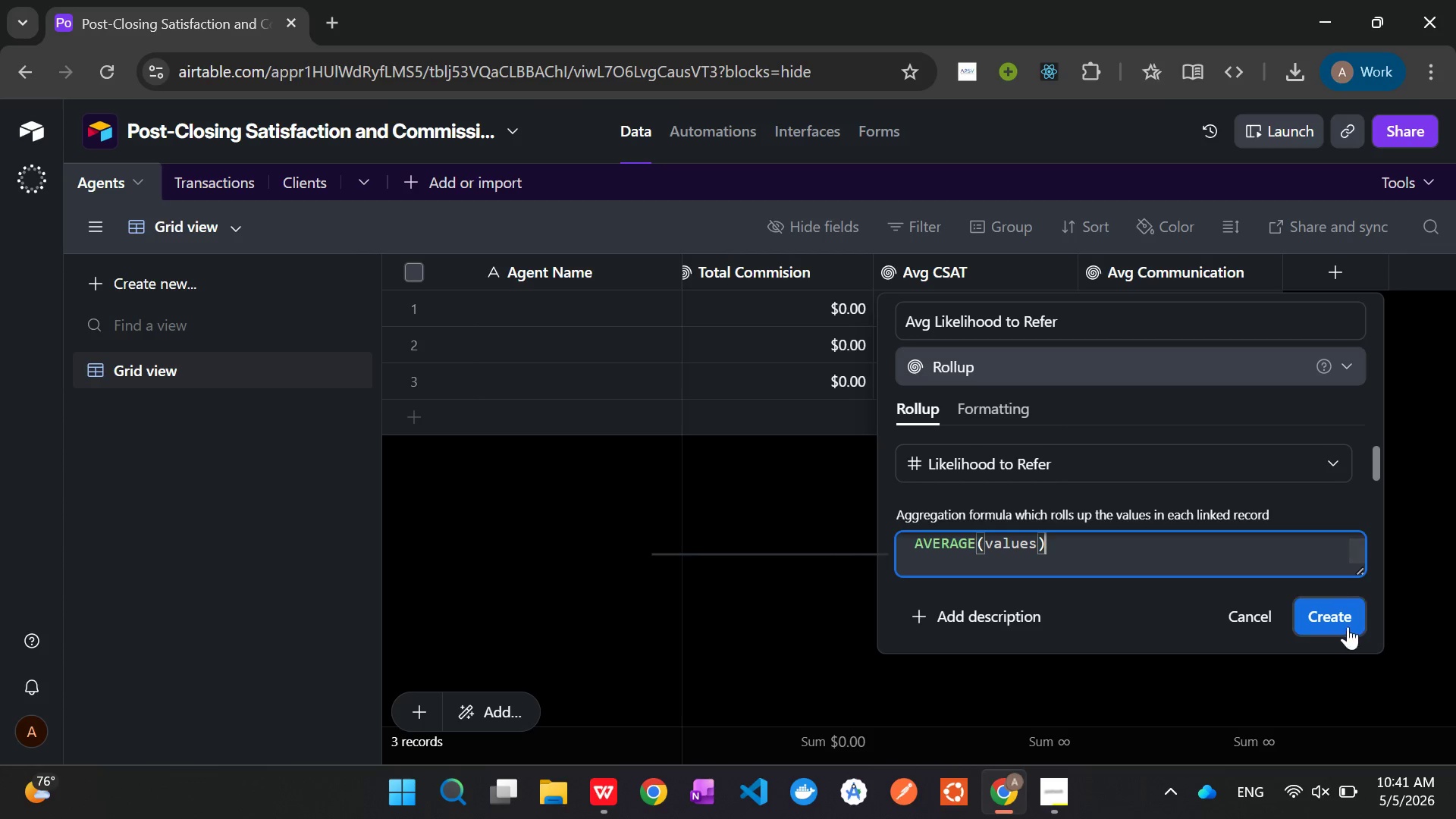 
left_click([1346, 607])
 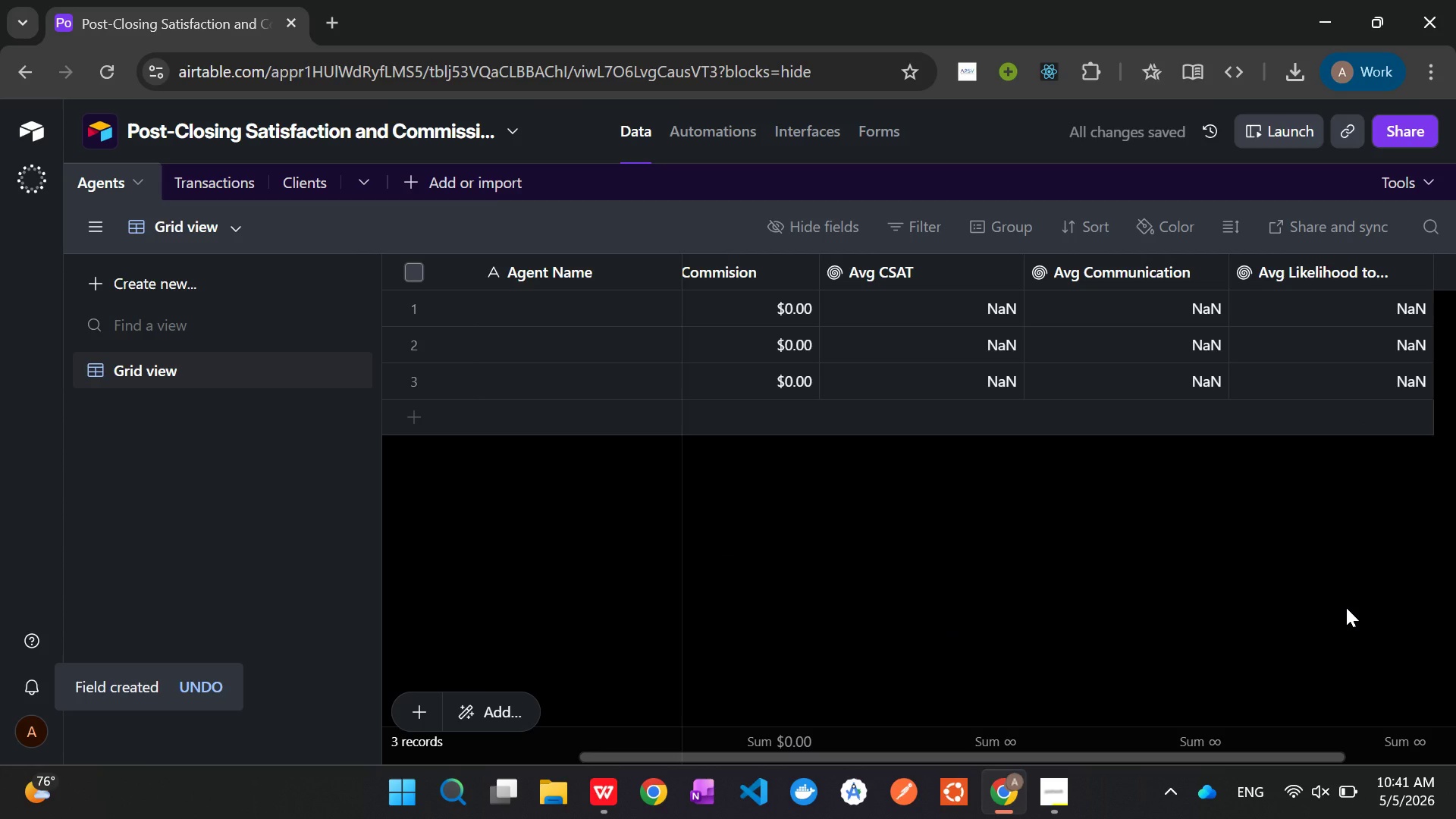 
wait(8.47)
 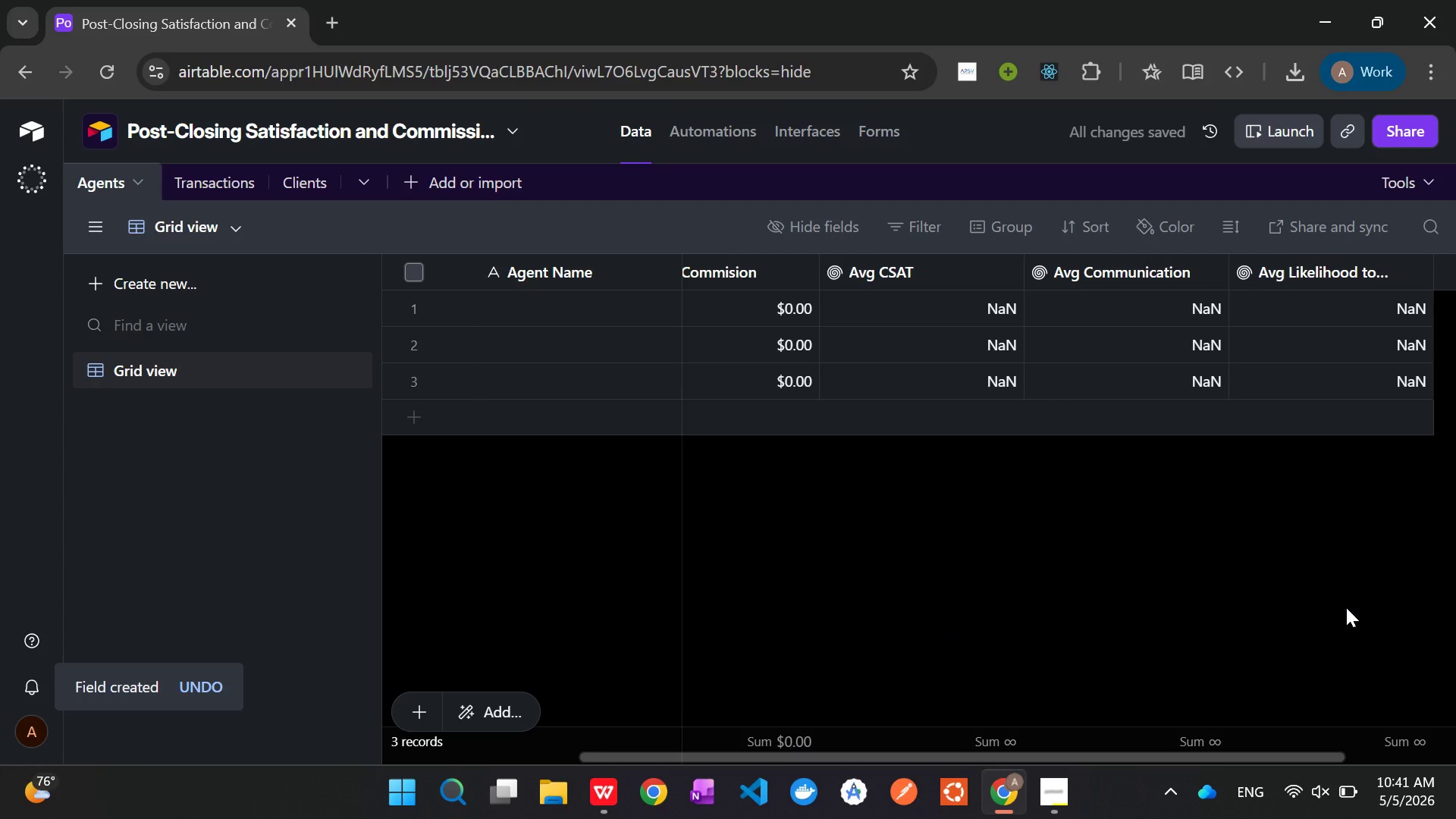 
left_click([1341, 282])
 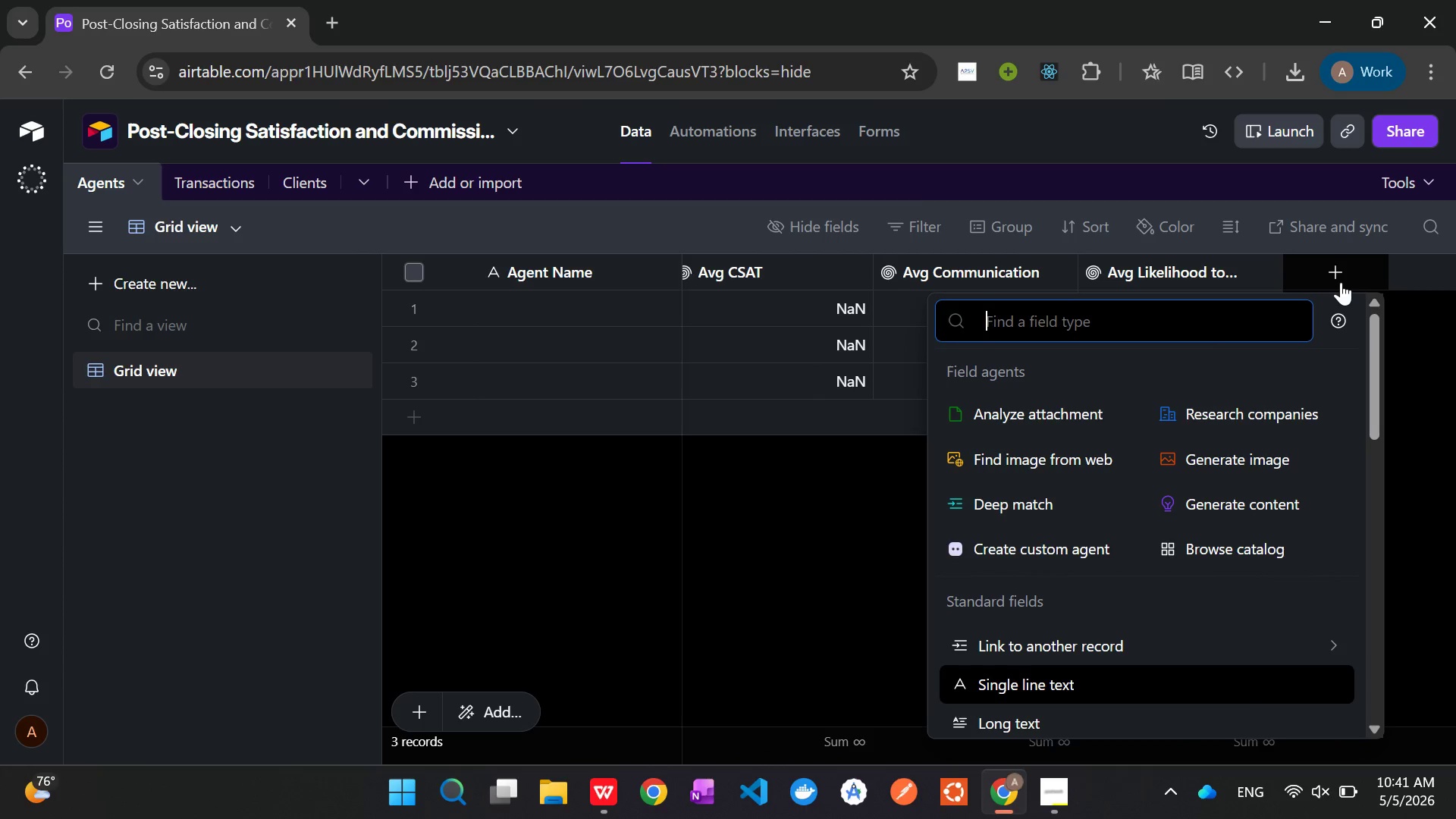 
type(Agent QUa)
key(Backspace)
key(Backspace)
type(au)
key(Backspace)
key(Backspace)
type(ua)
key(Backspace)
key(Backspace)
 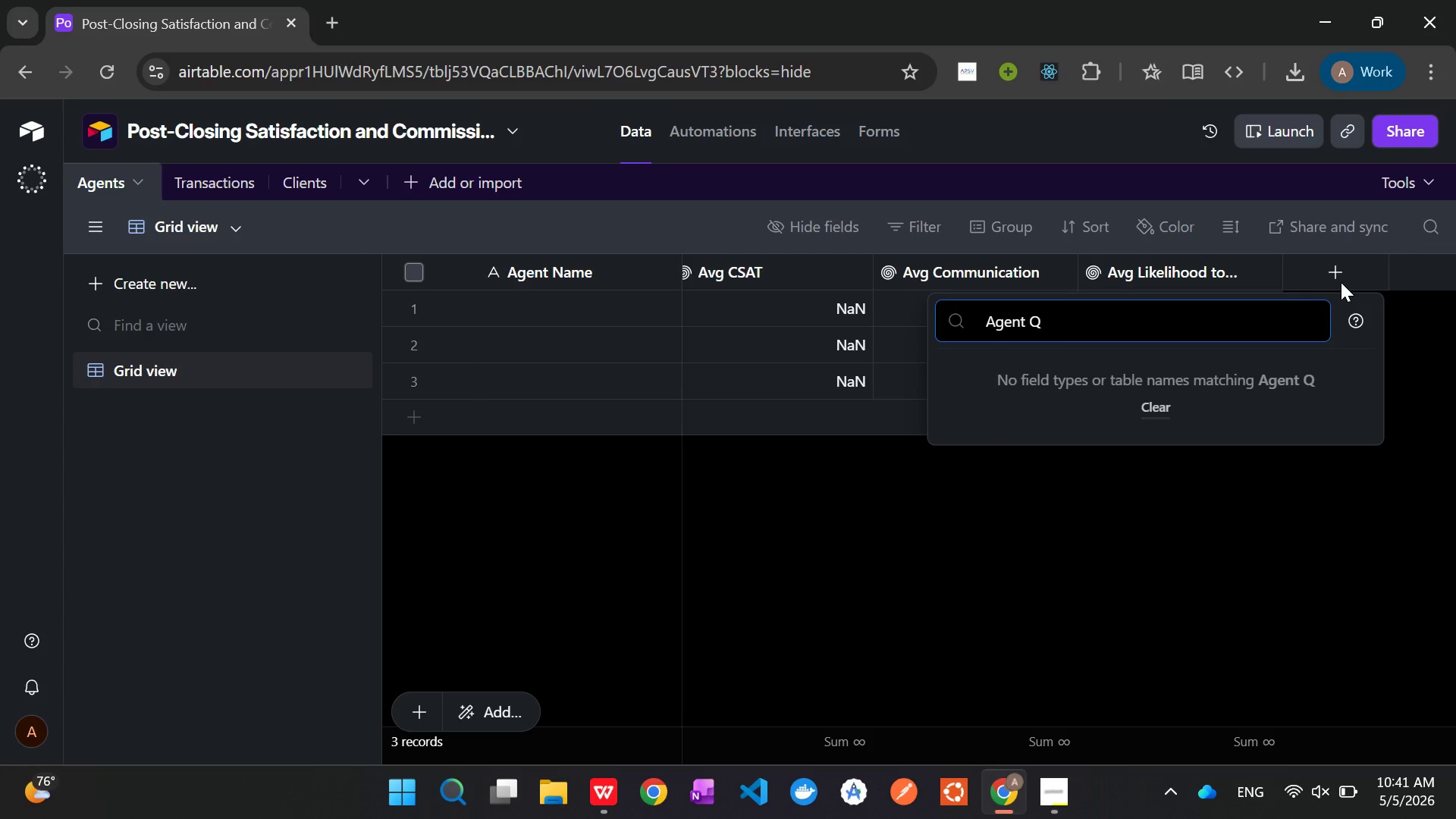 
key(Control+A)
 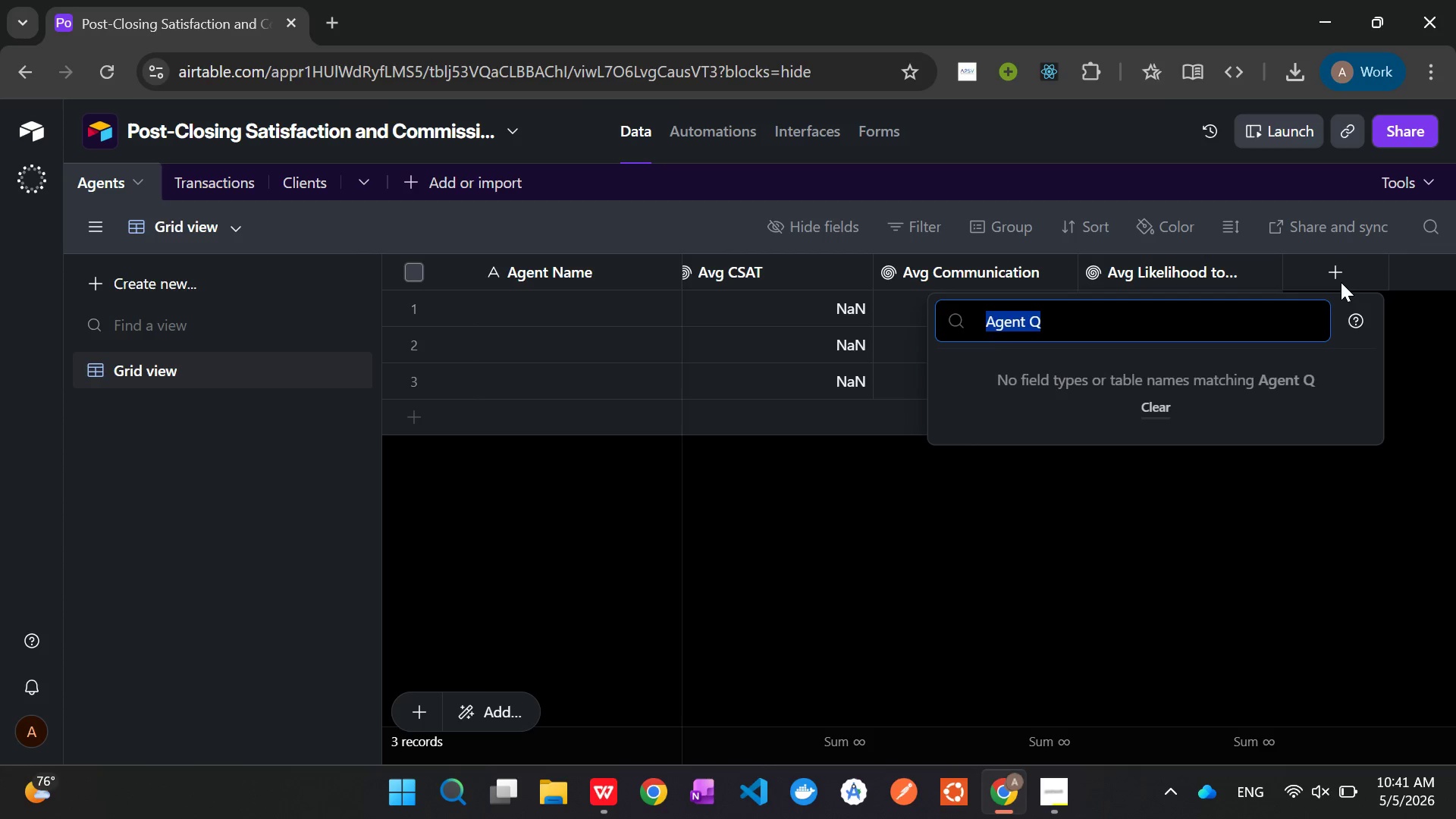 
key(Control+X)
 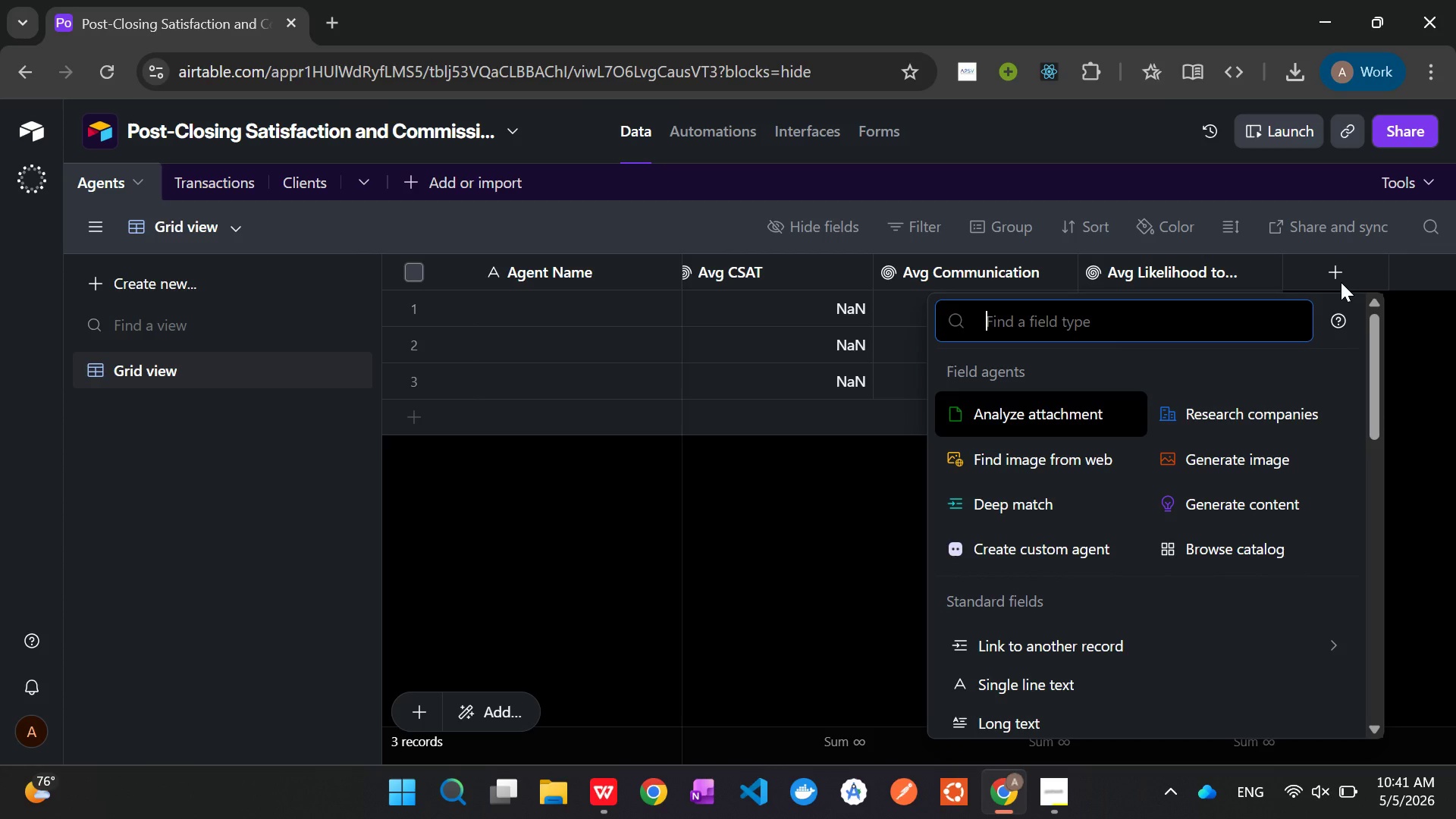 
type(for)
 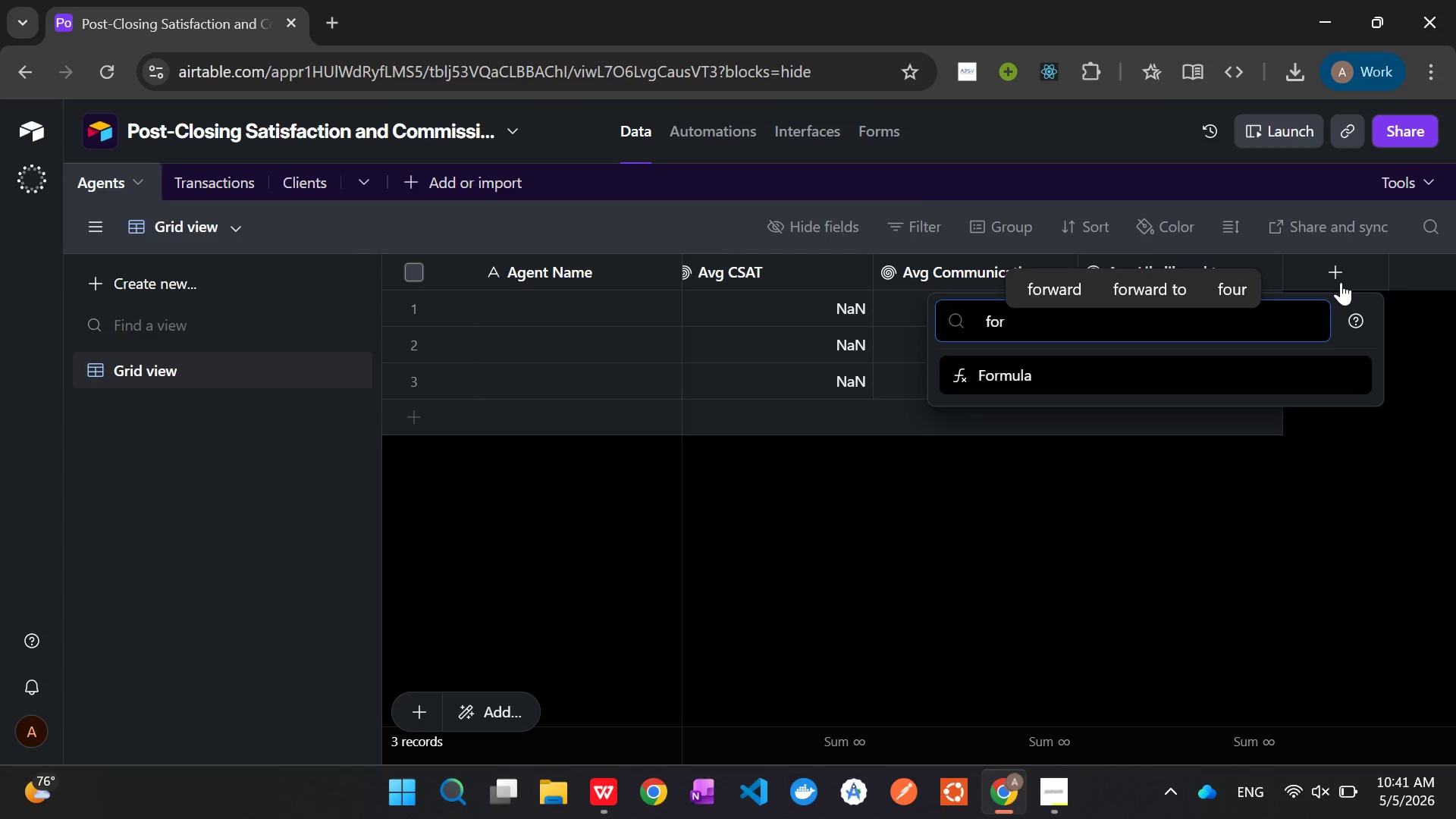 
key(Enter)
 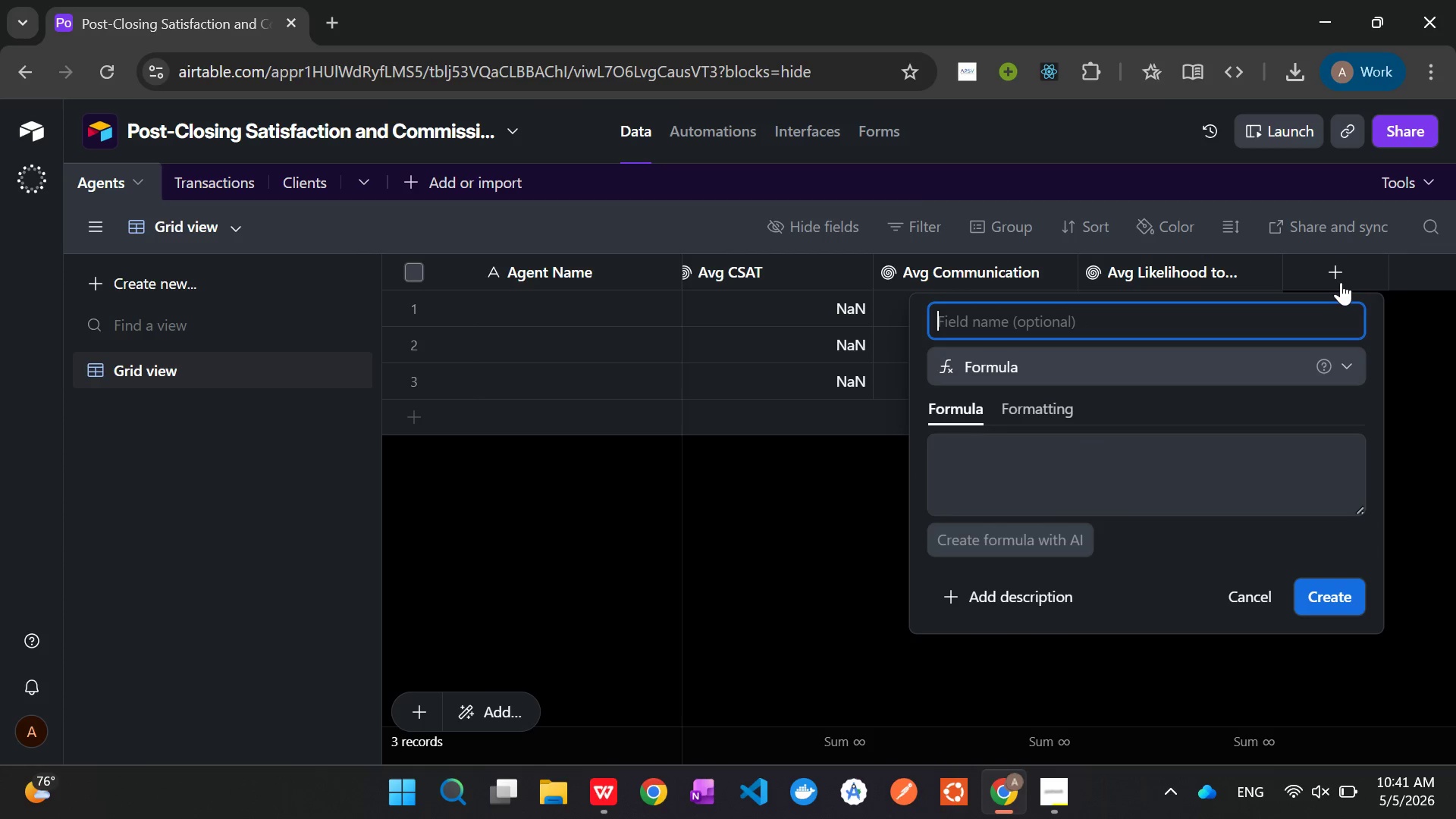 
hold_key(key=ShiftLeft, duration=0.38)
 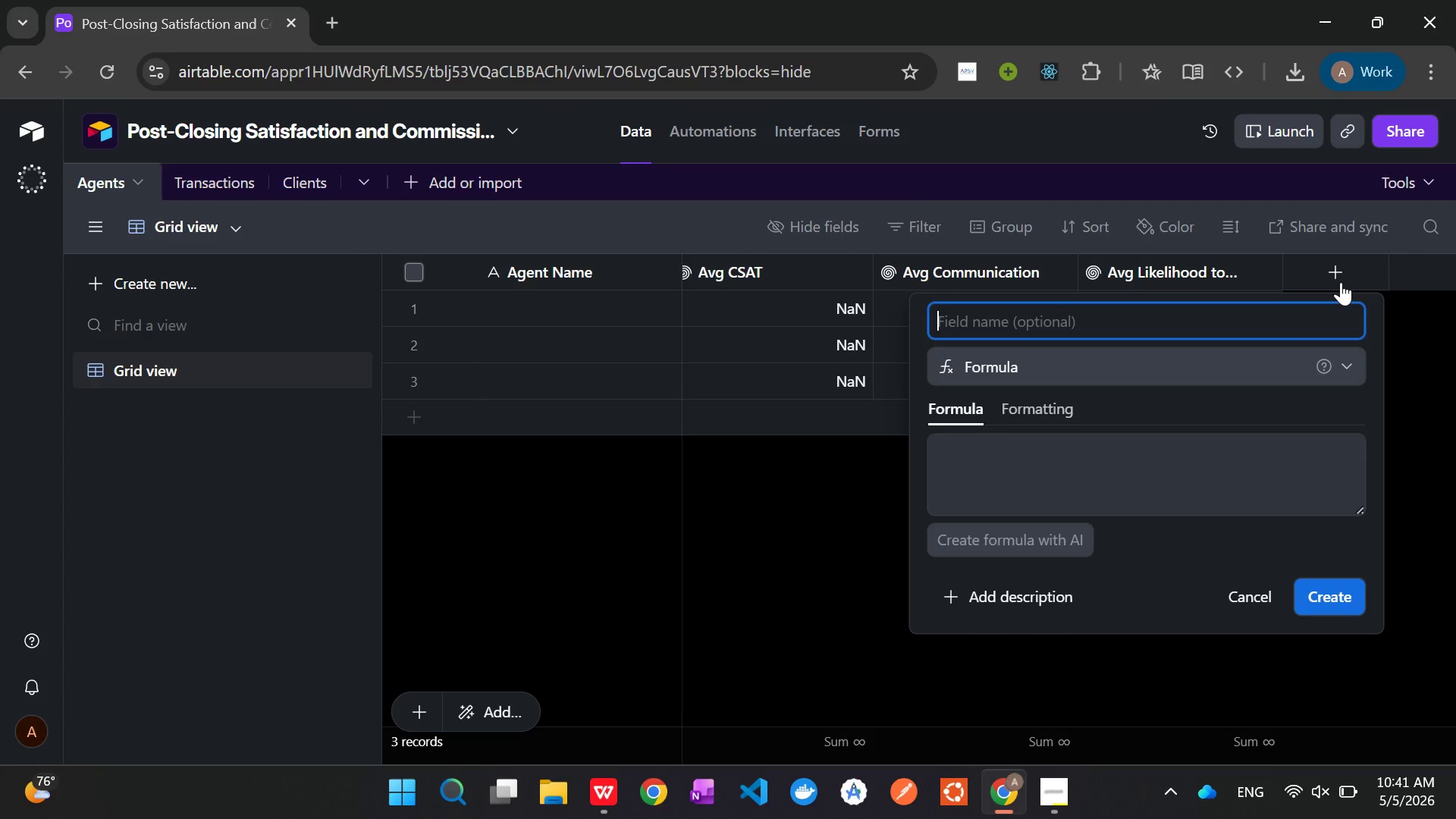 
key(Control+V)
 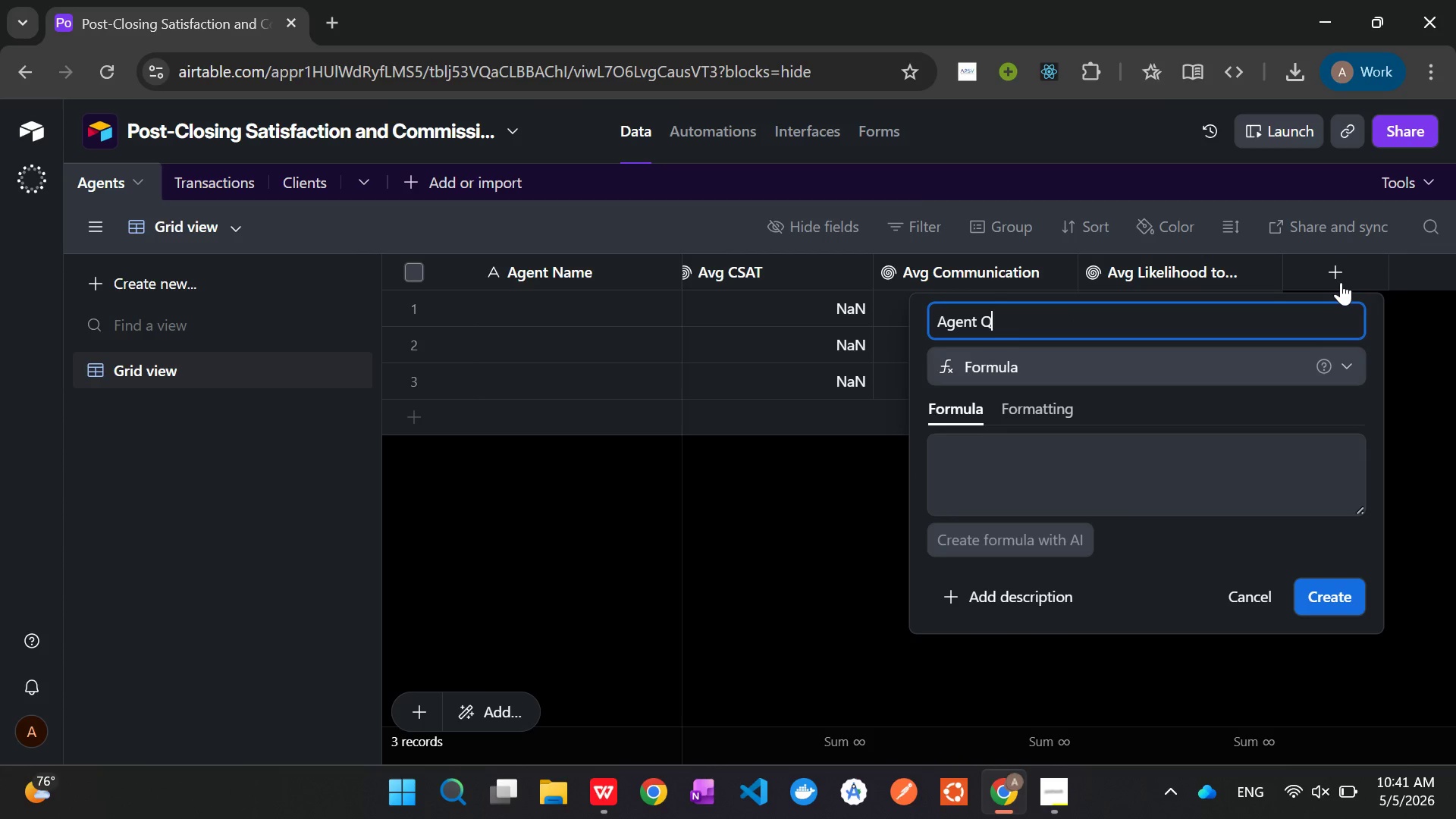 
type(uality Score)
 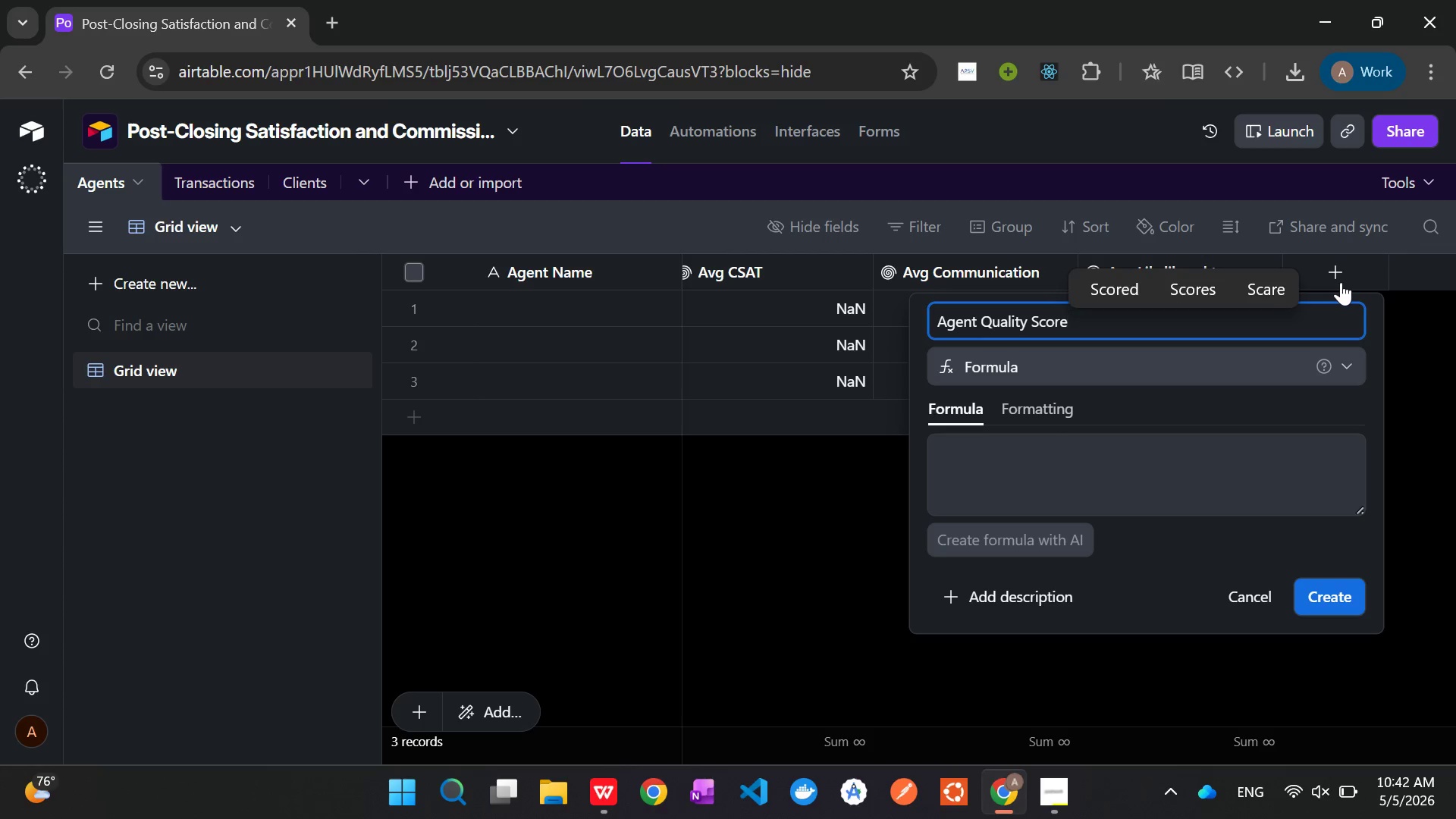 
wait(6.27)
 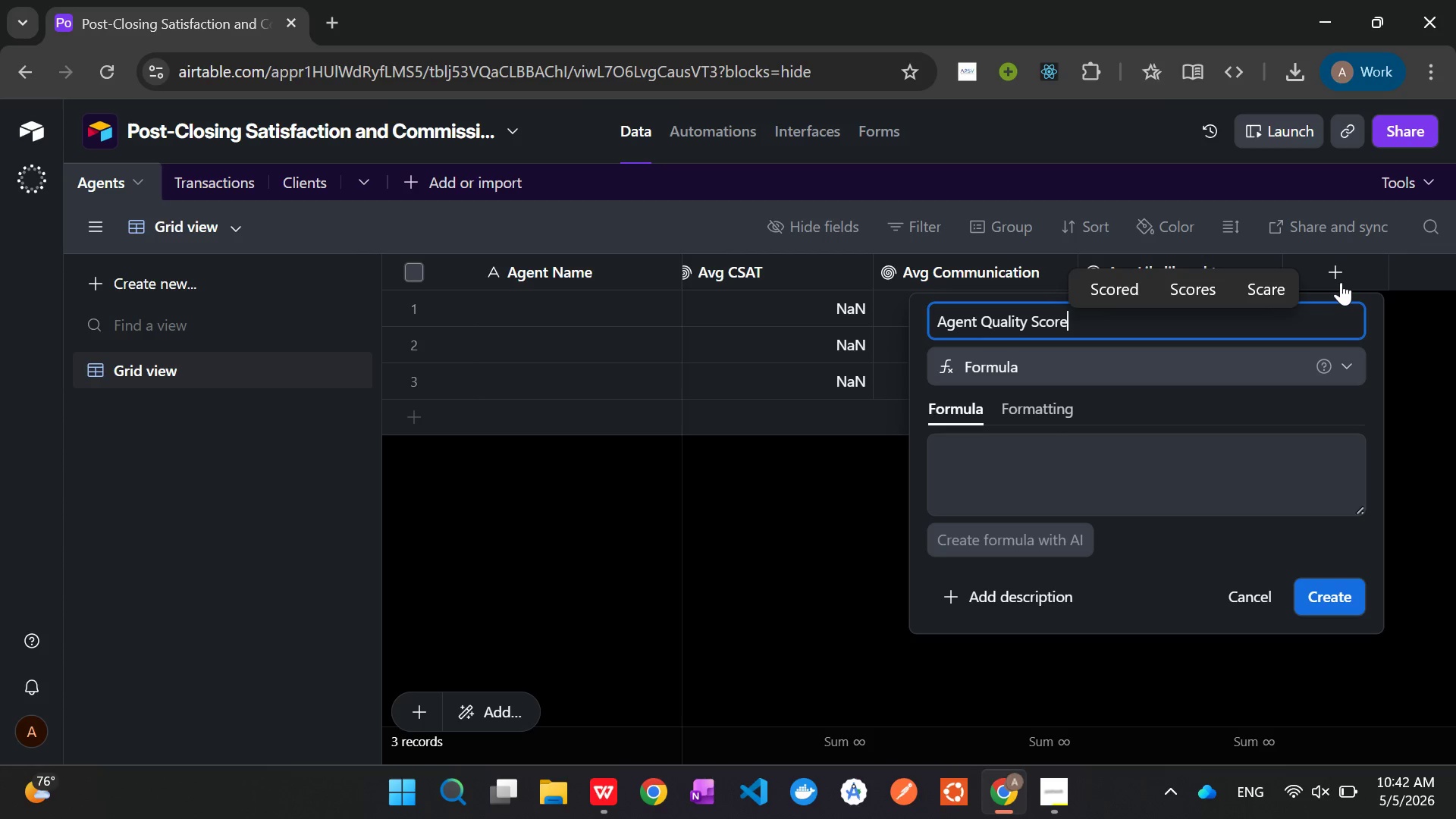 
left_click([1074, 457])
 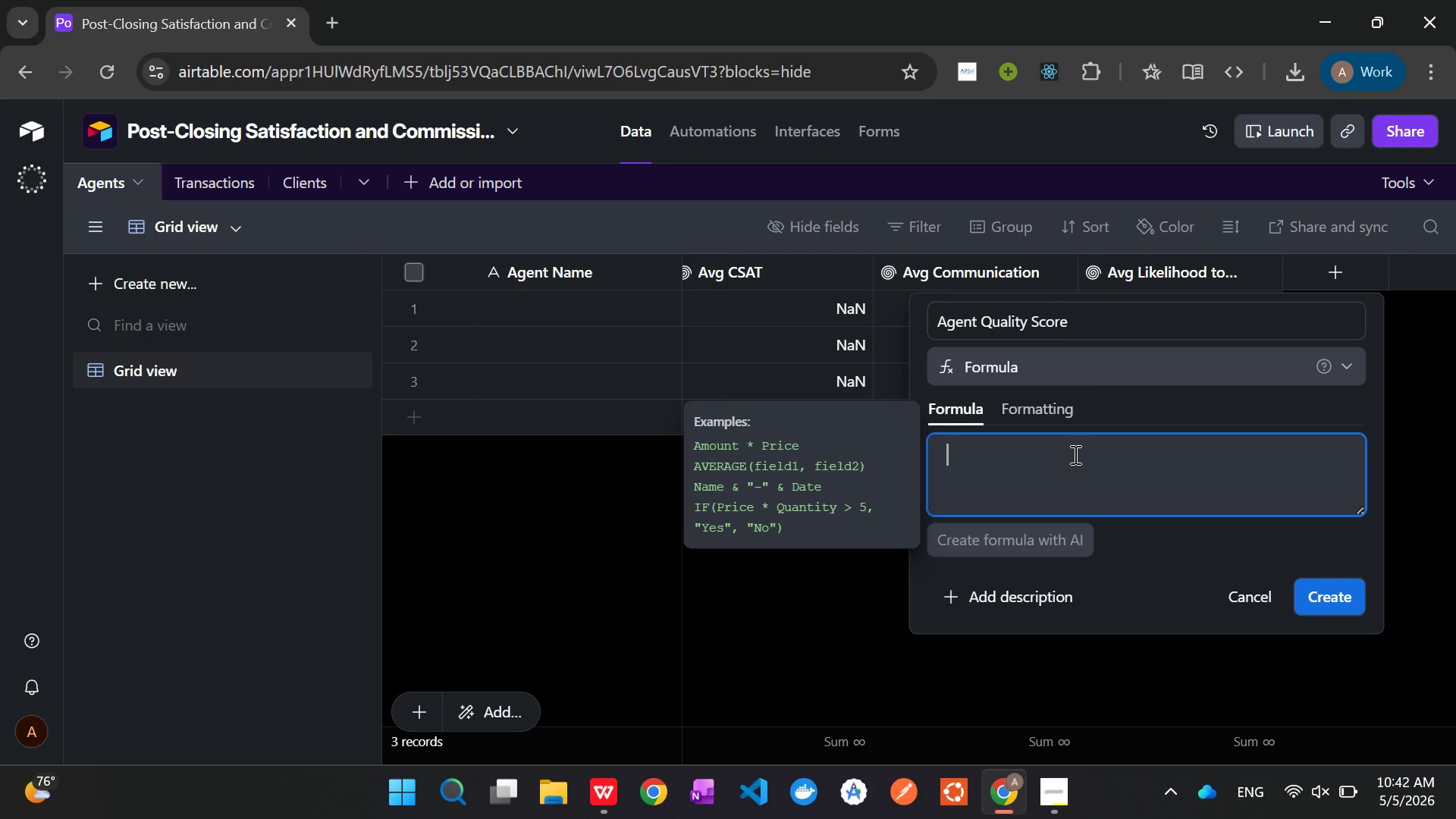 
wait(48.38)
 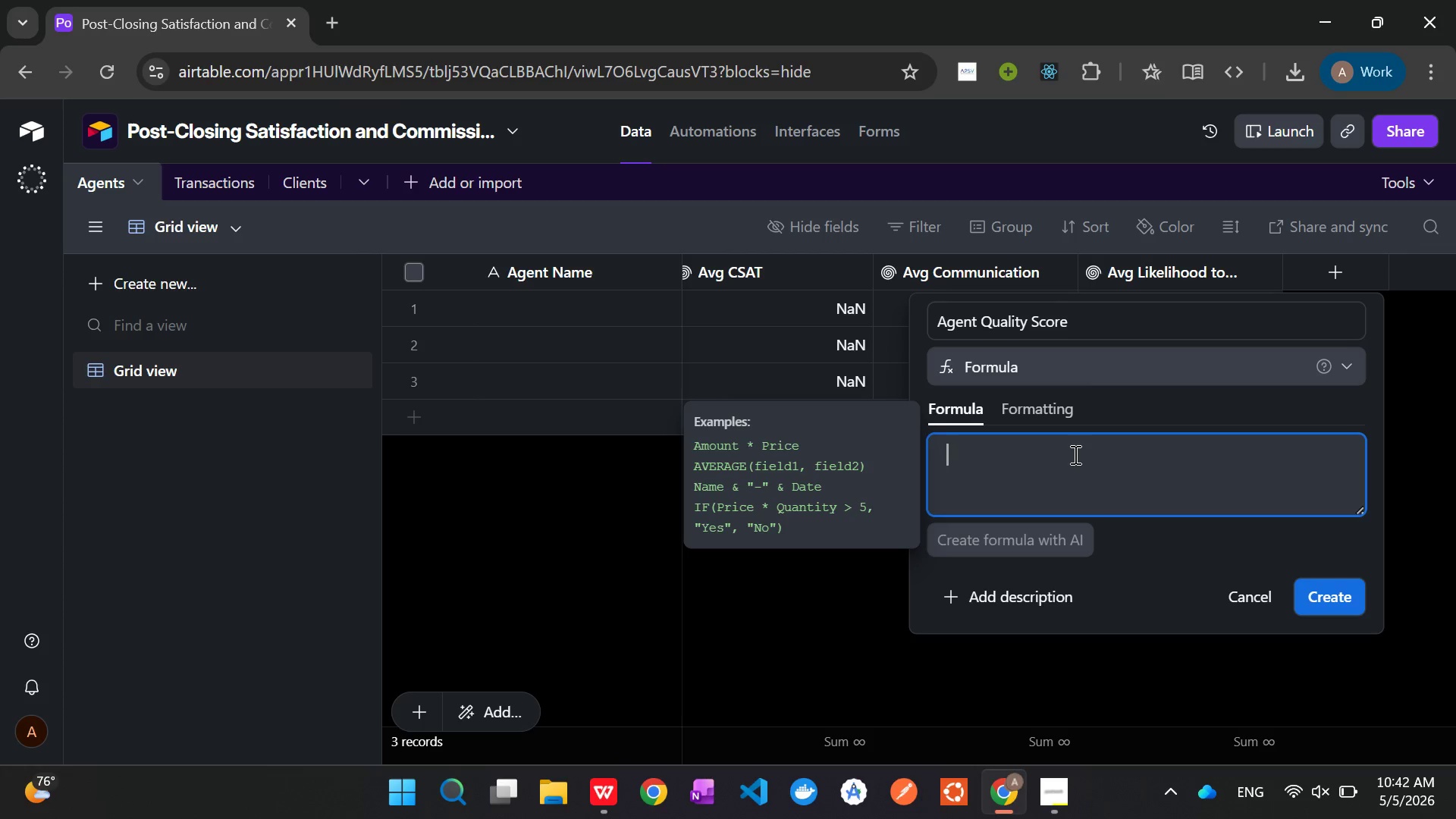 
key(Shift+ShiftLeft)
 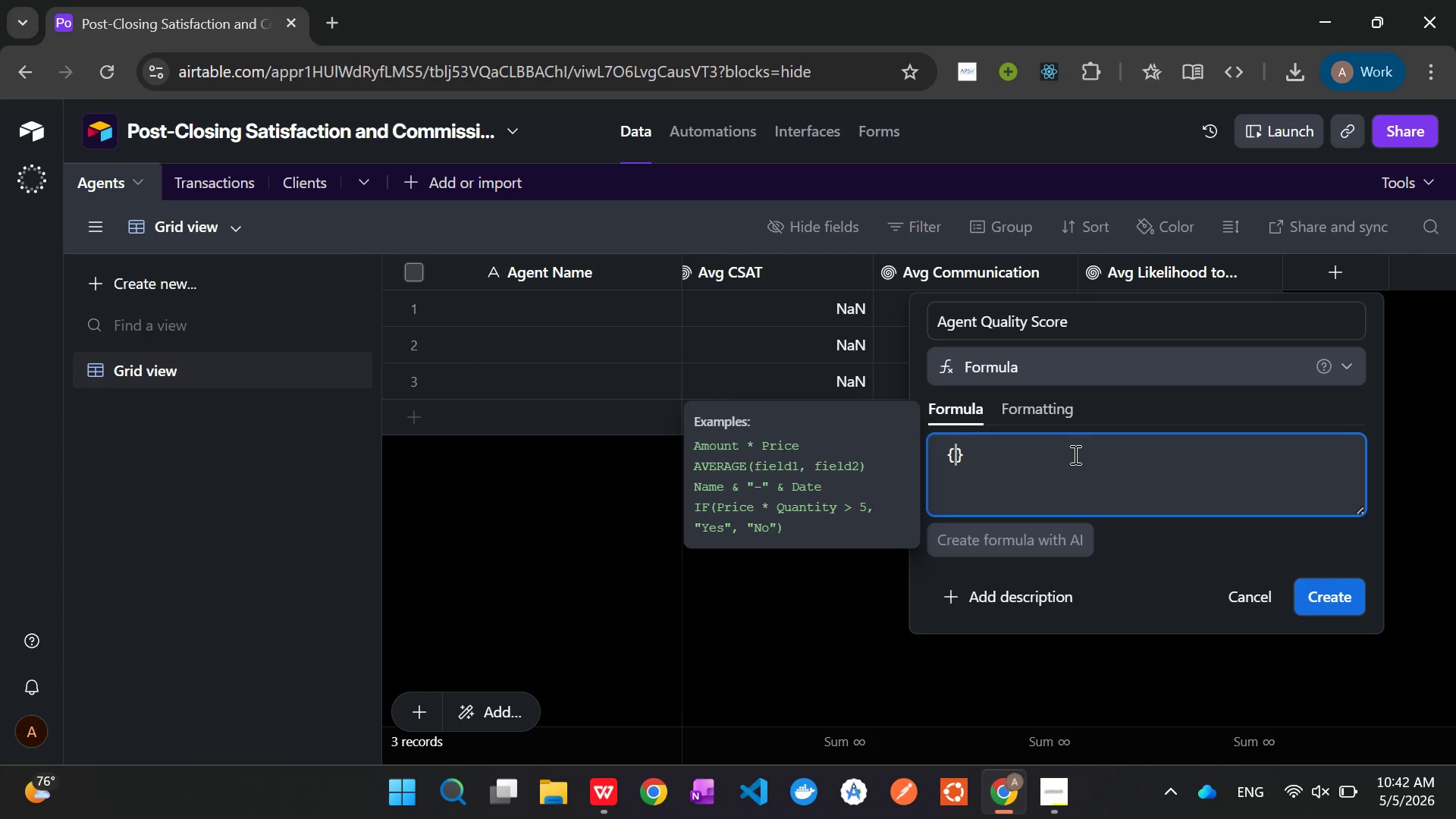 
key(Shift+BracketLeft)
 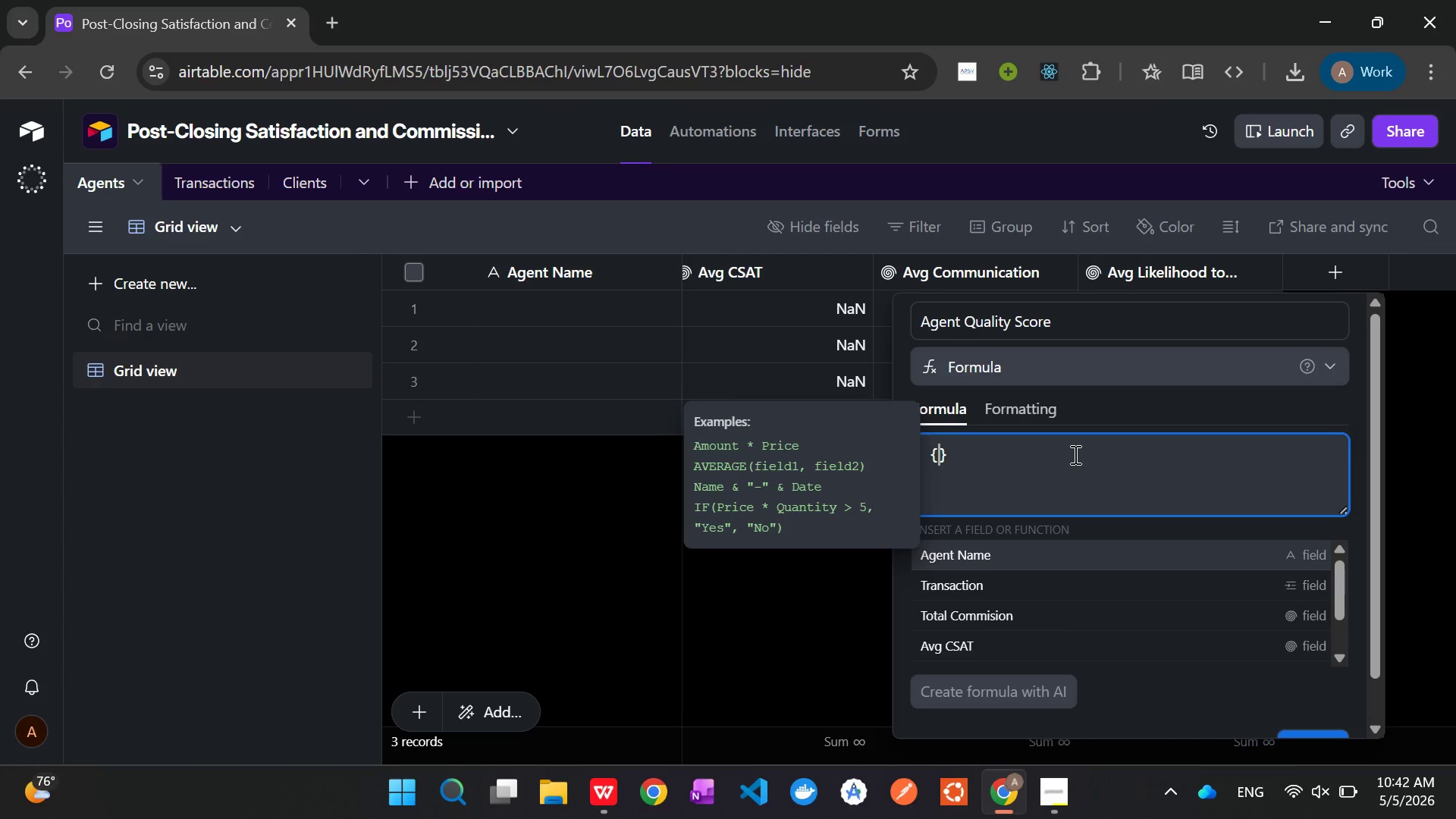 
key(Backspace)
 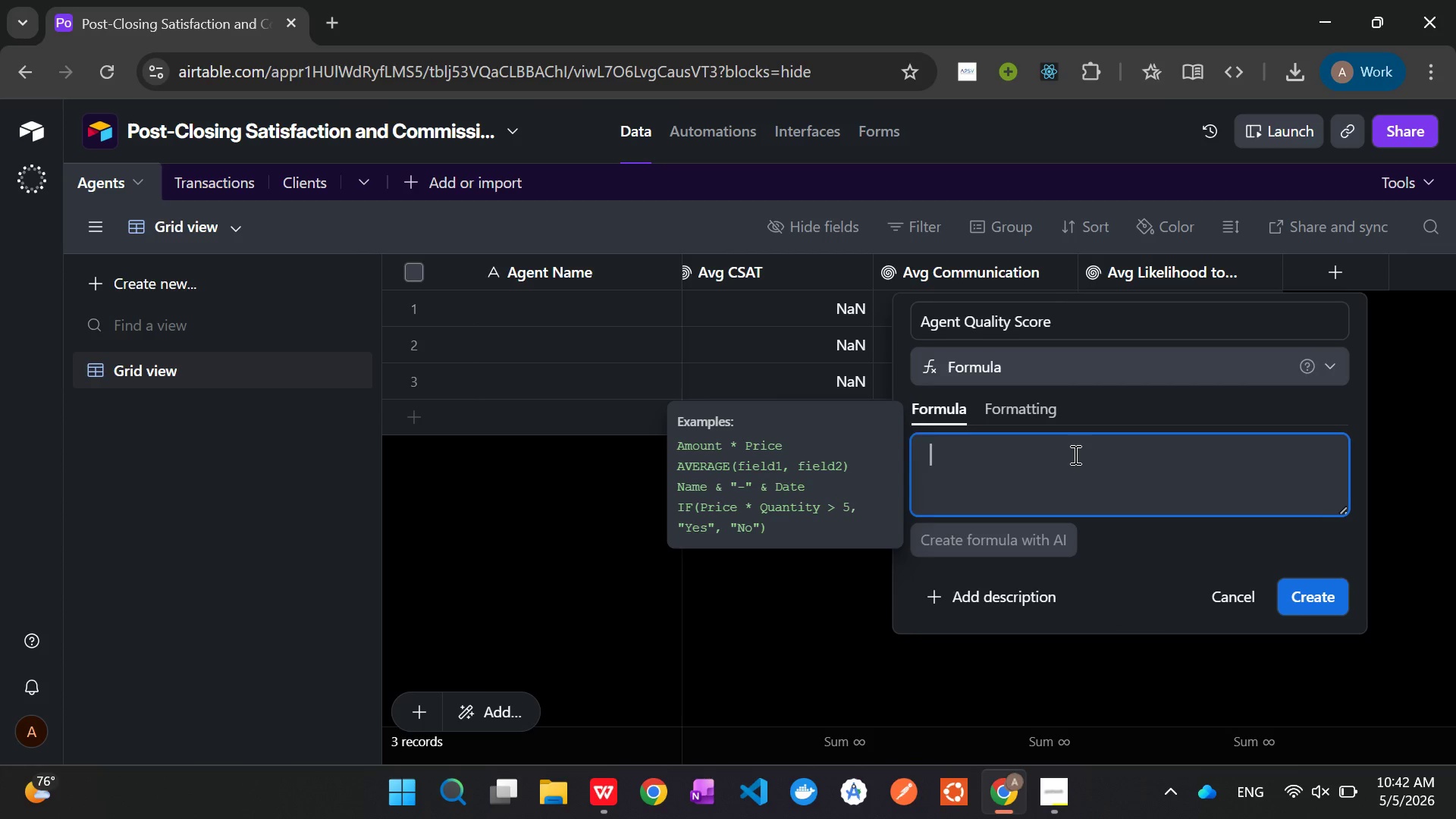 
key(Shift+9)
 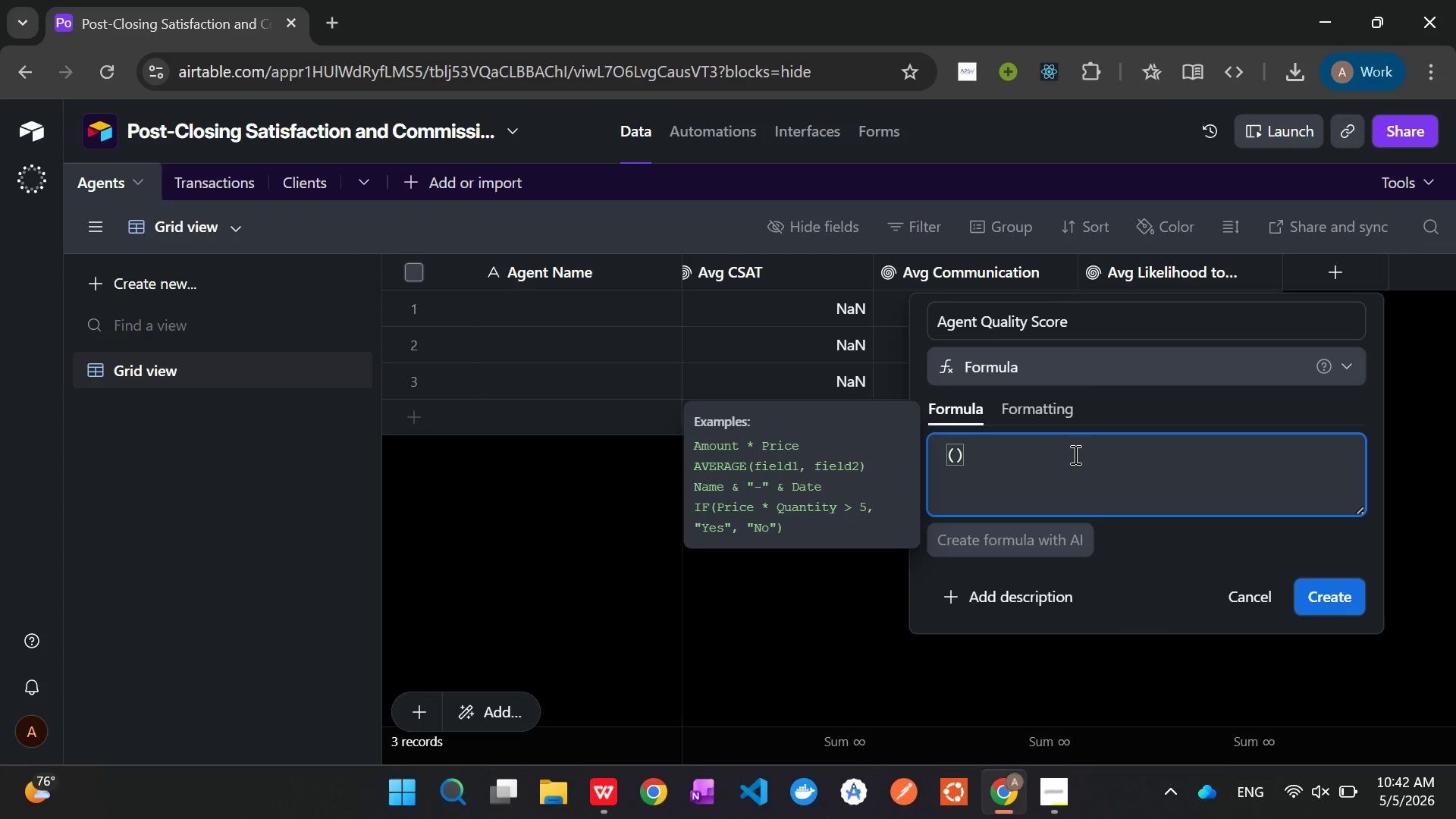 
key(Enter)
 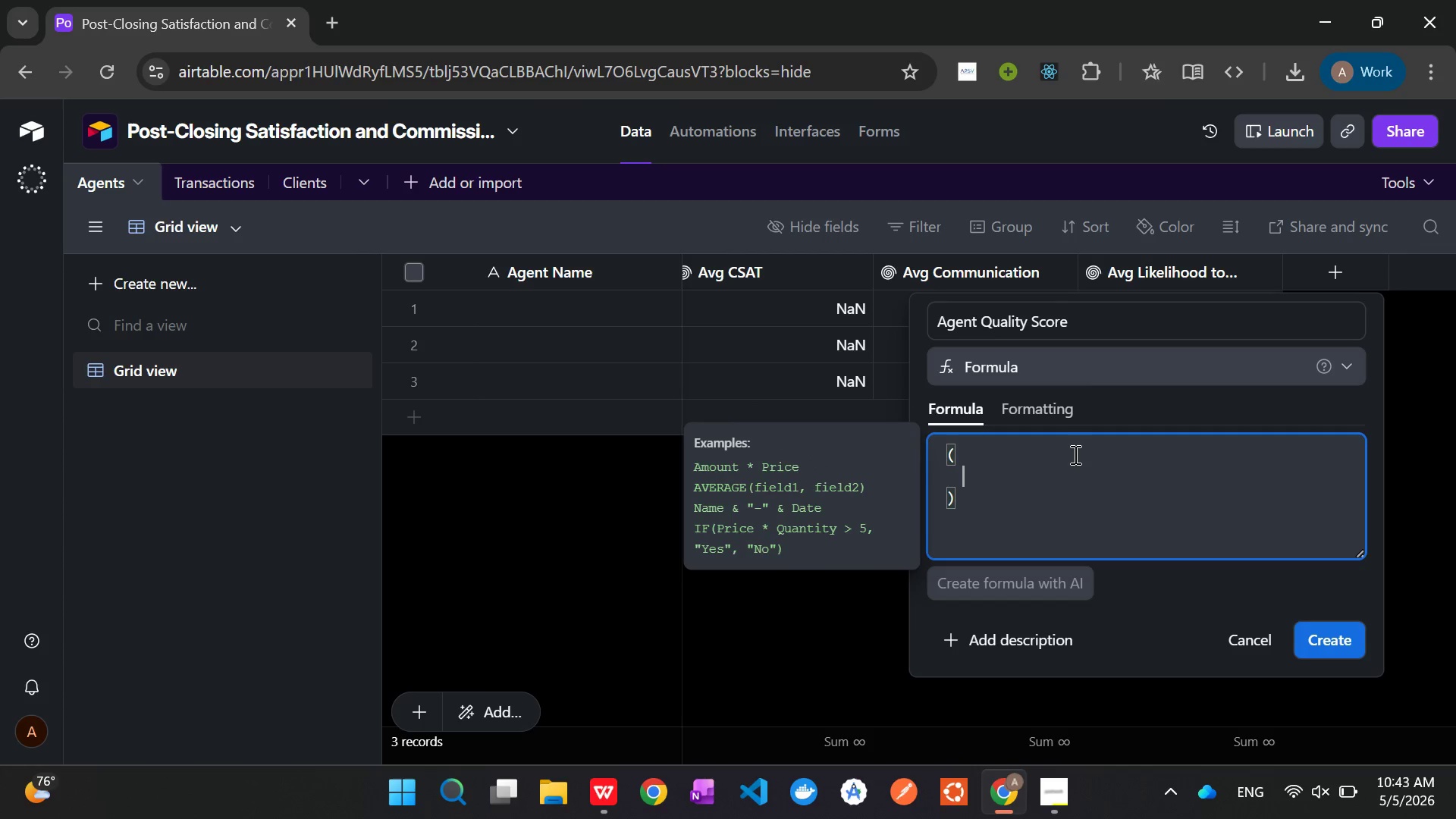 
type({Ser)
key(Backspace)
key(Backspace)
 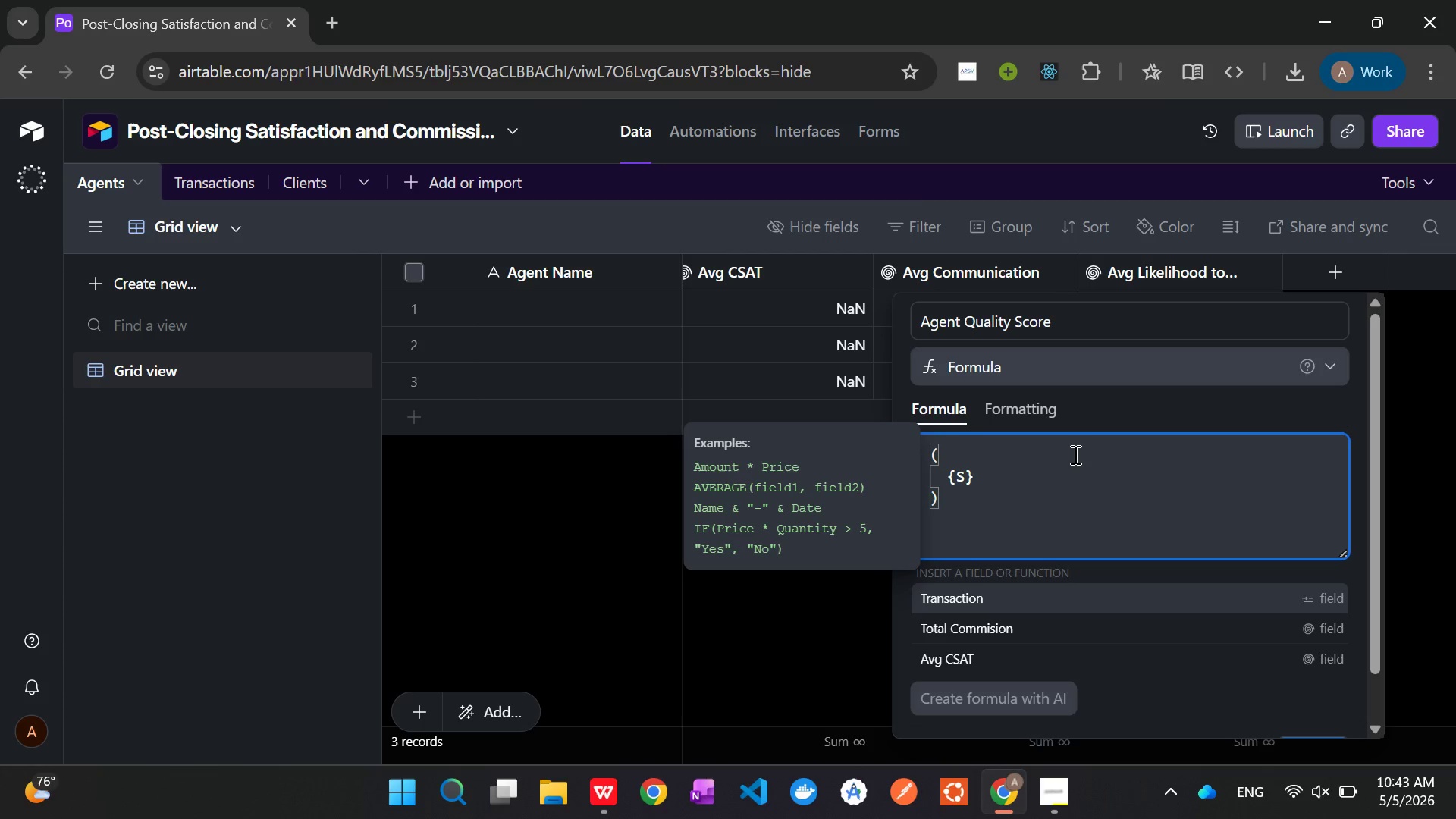 
wait(9.62)
 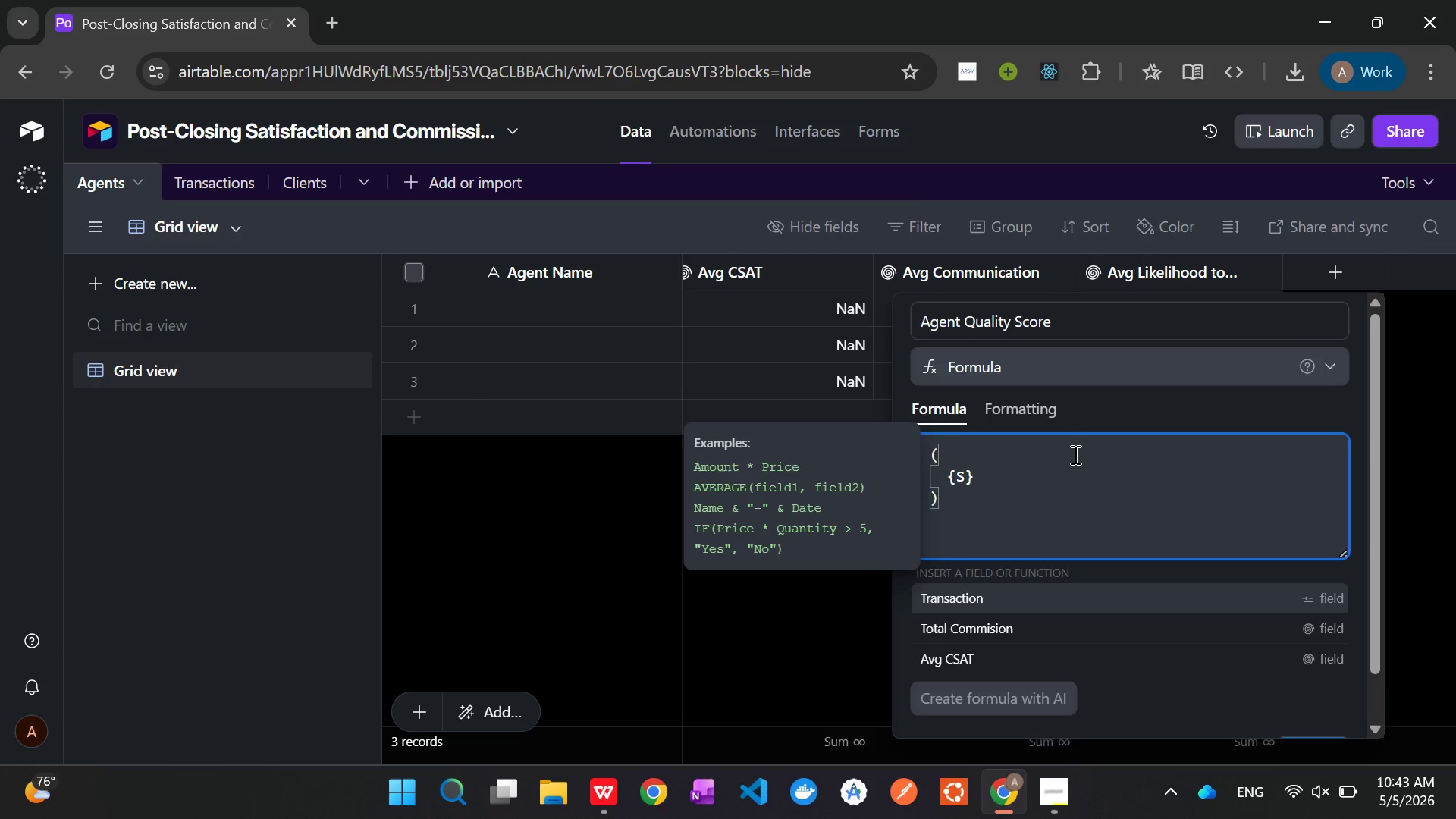 
left_click([1335, 367])
 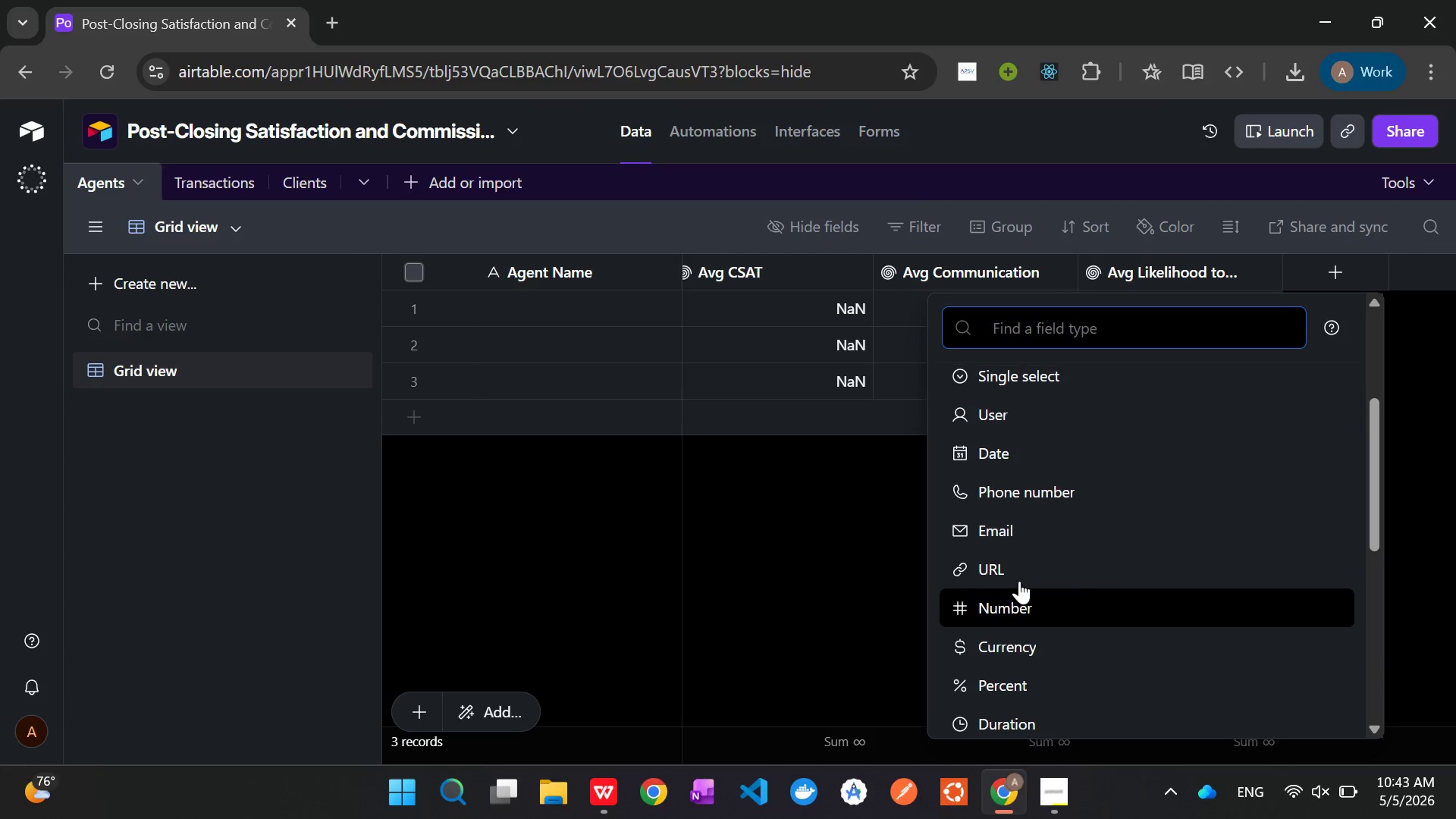 
type(sin)
 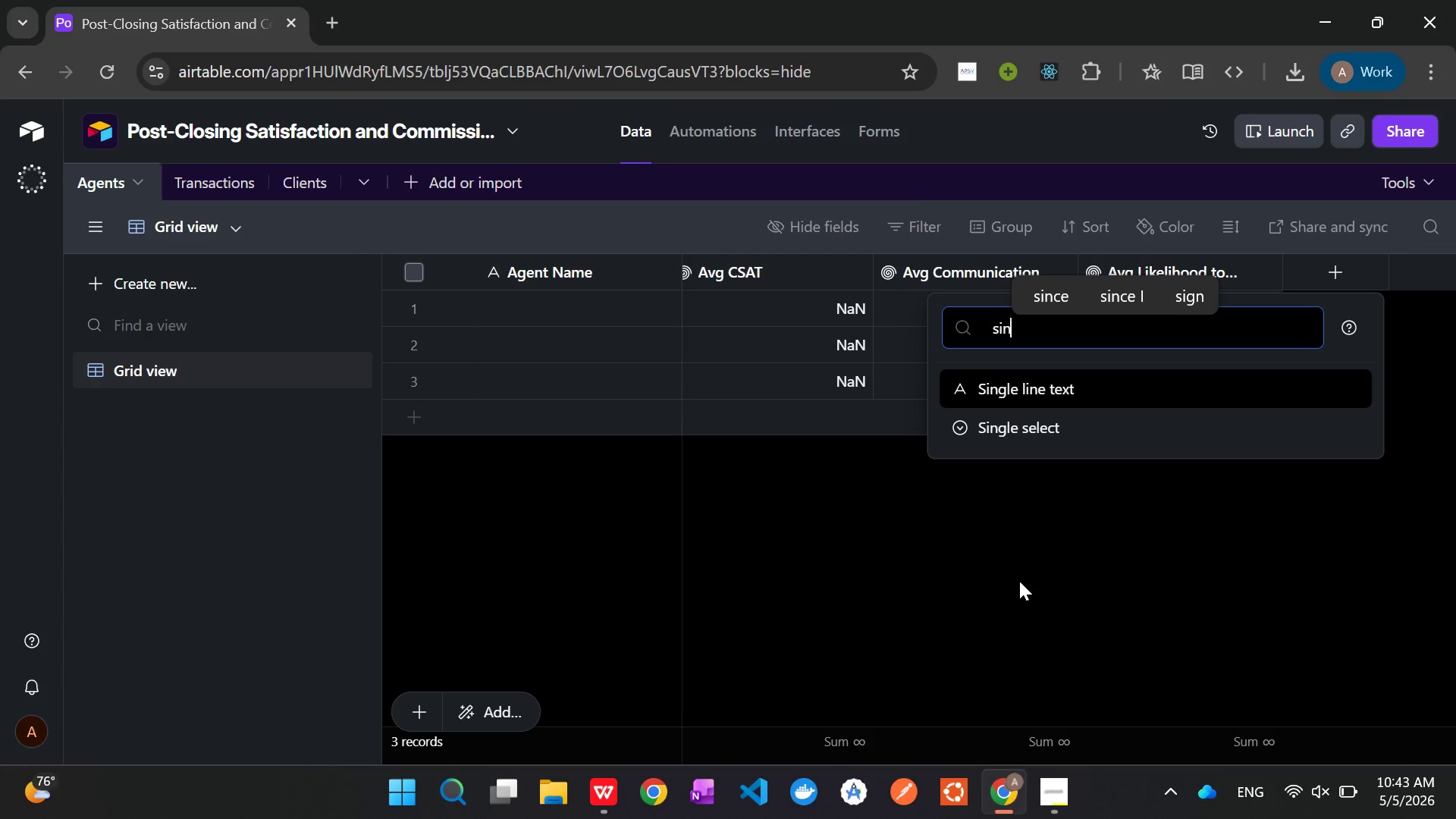 
key(Enter)
 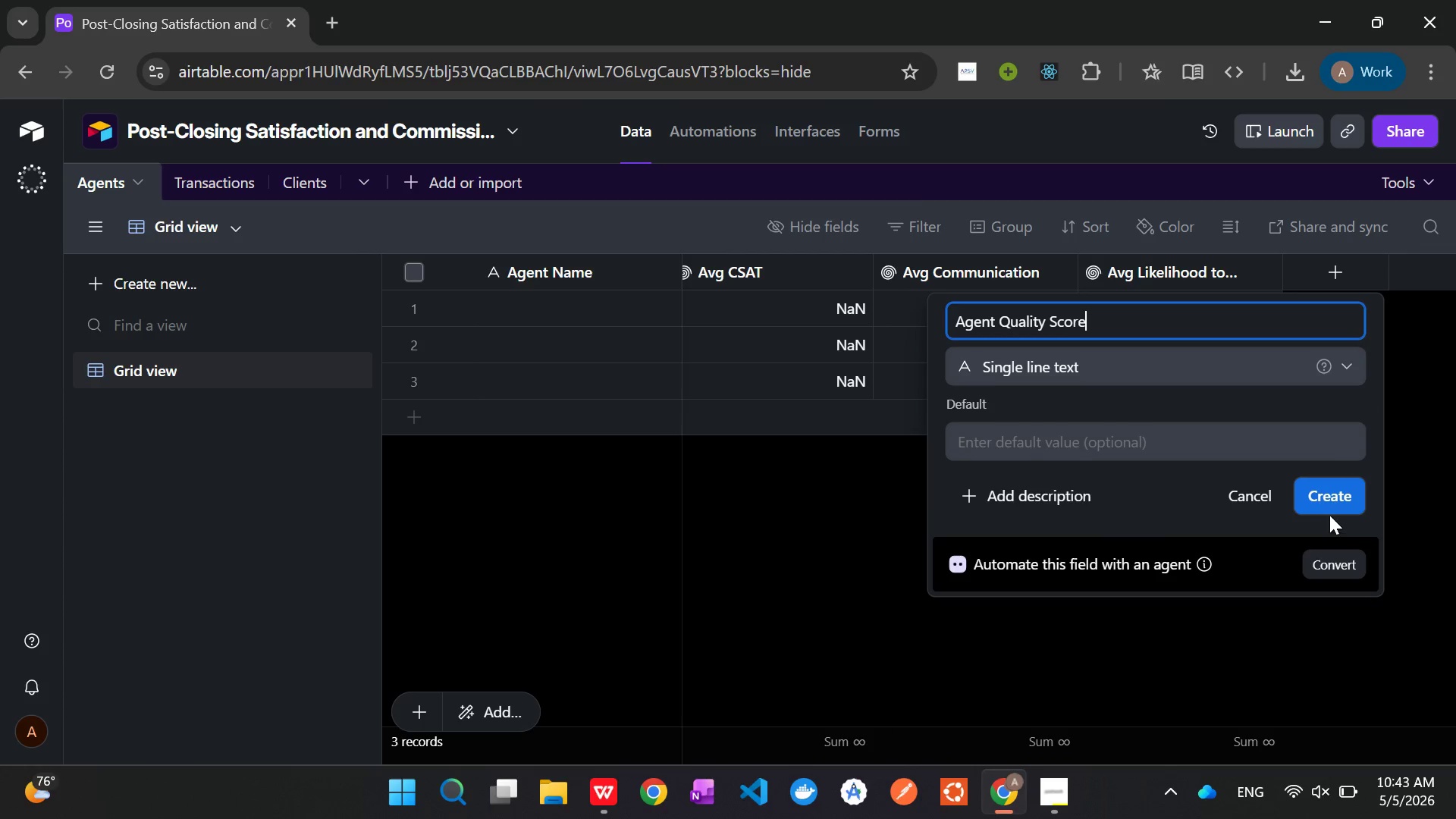 
left_click([1326, 498])
 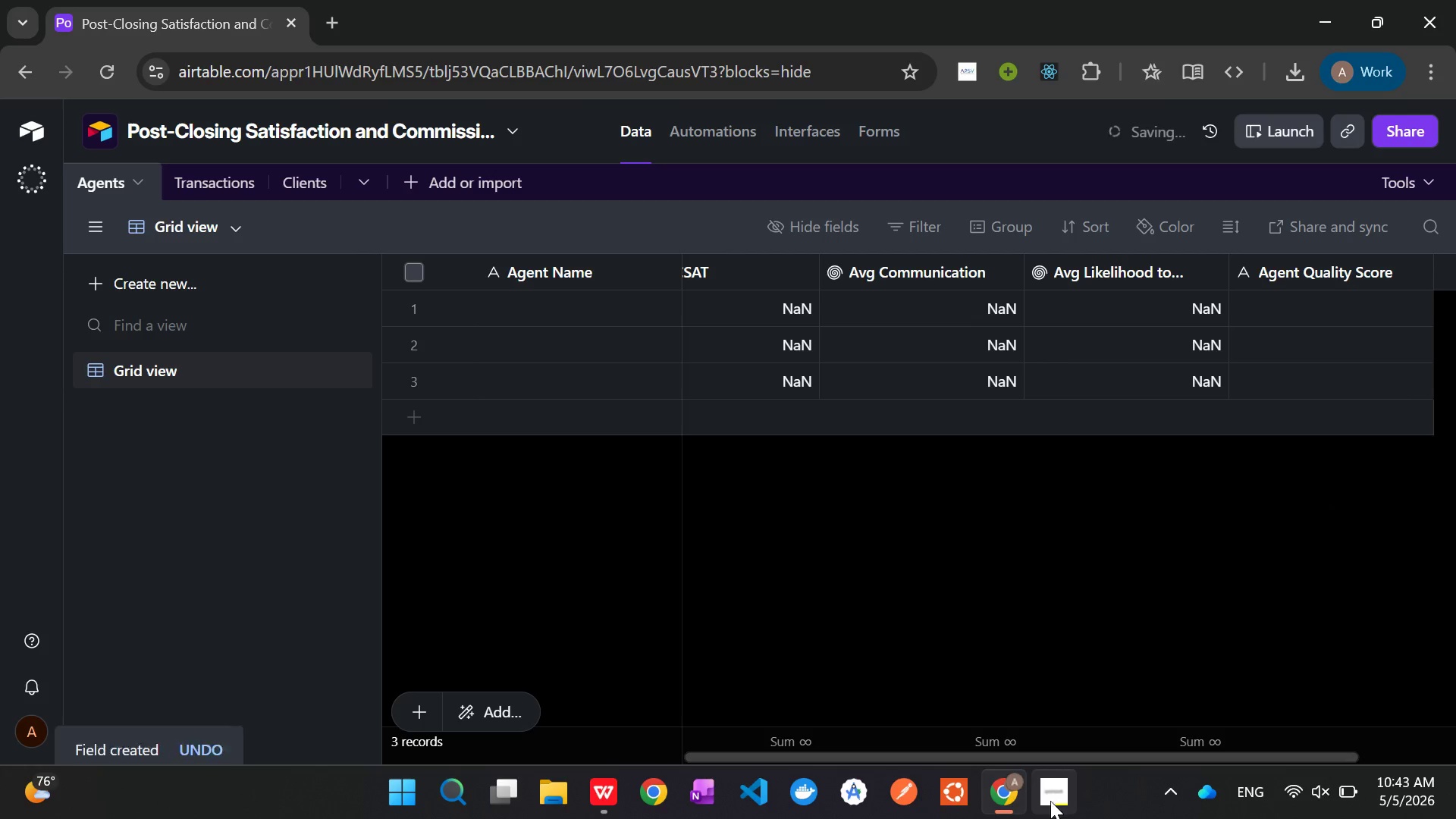 
left_click([1050, 810])